 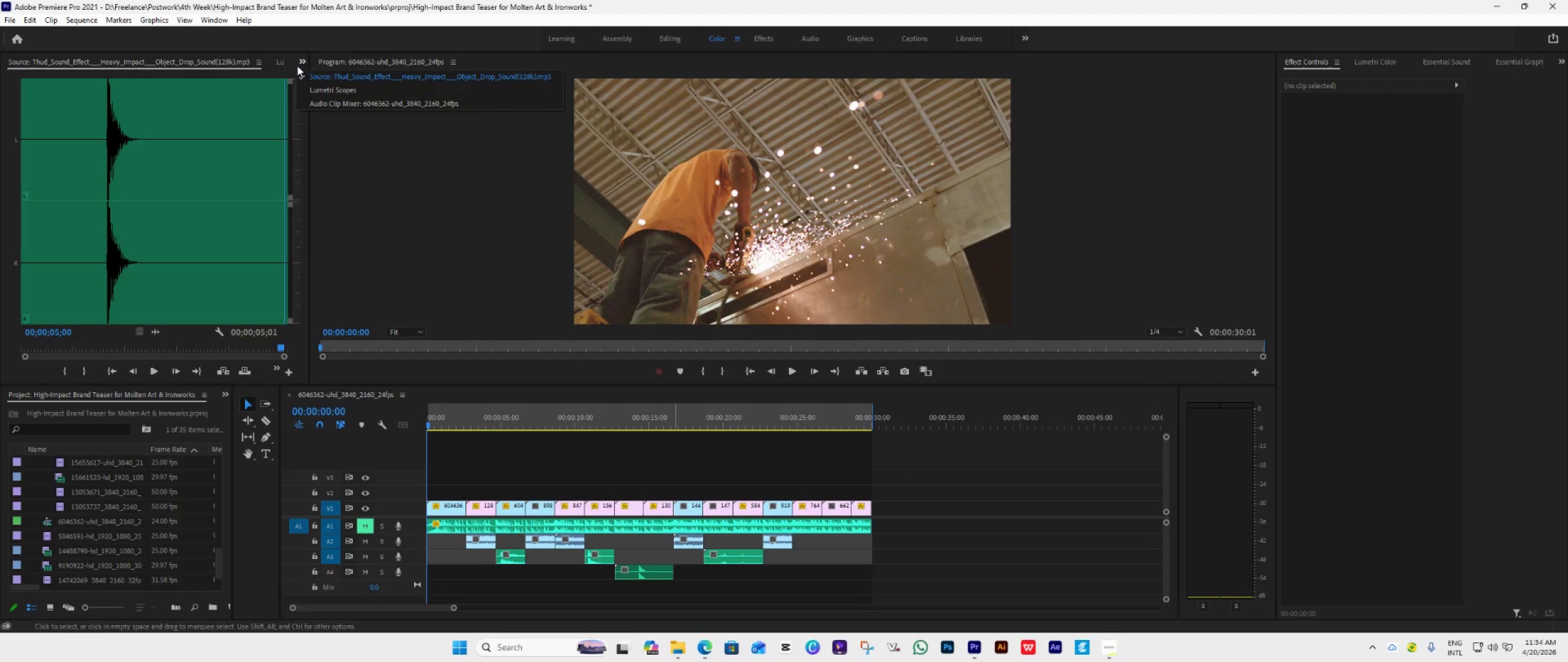 
left_click([331, 96])
 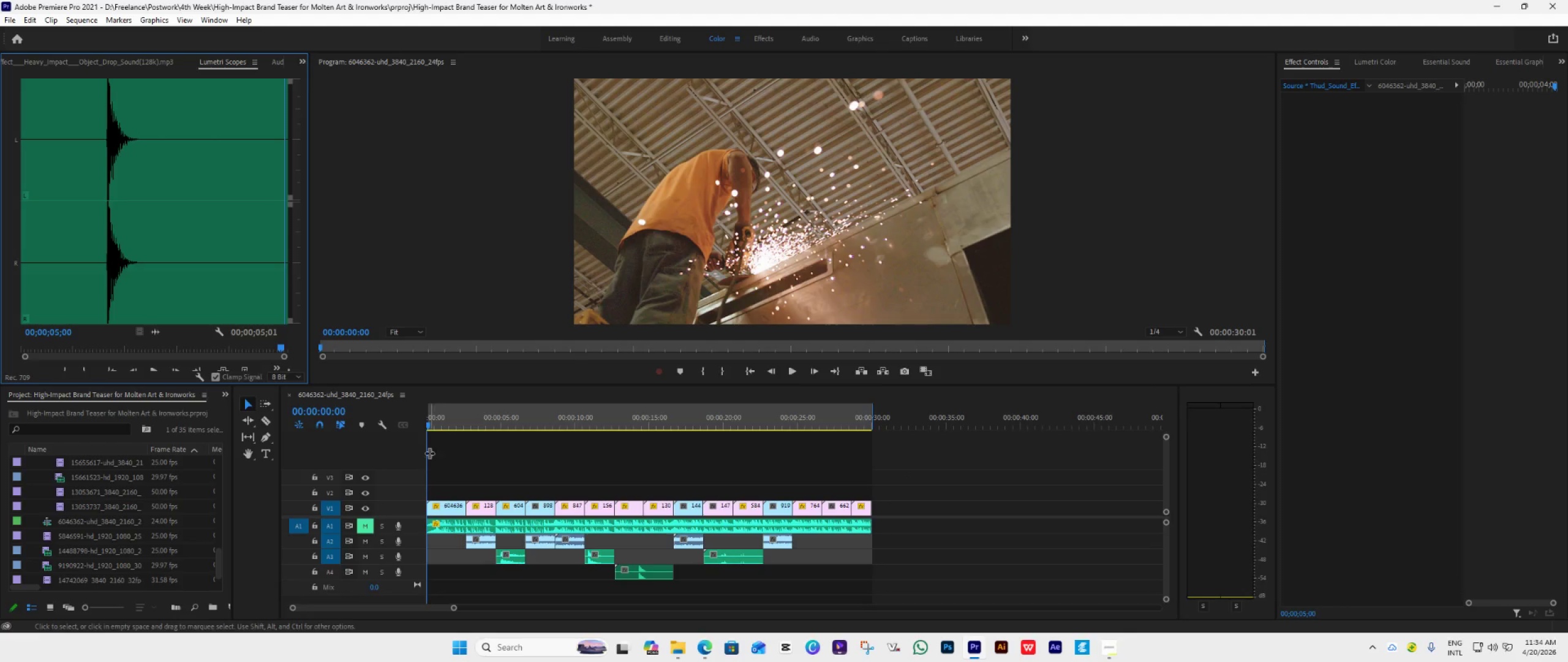 
left_click([484, 515])
 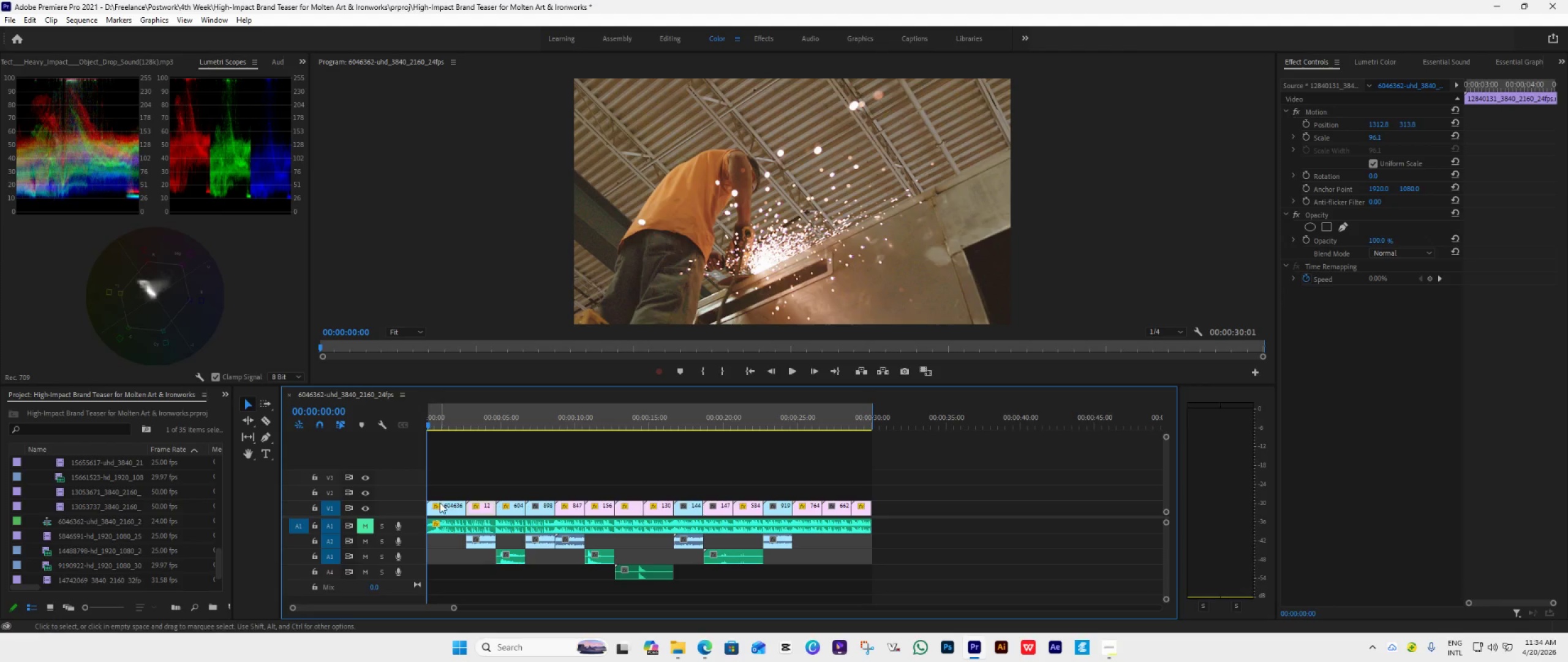 
left_click([441, 506])
 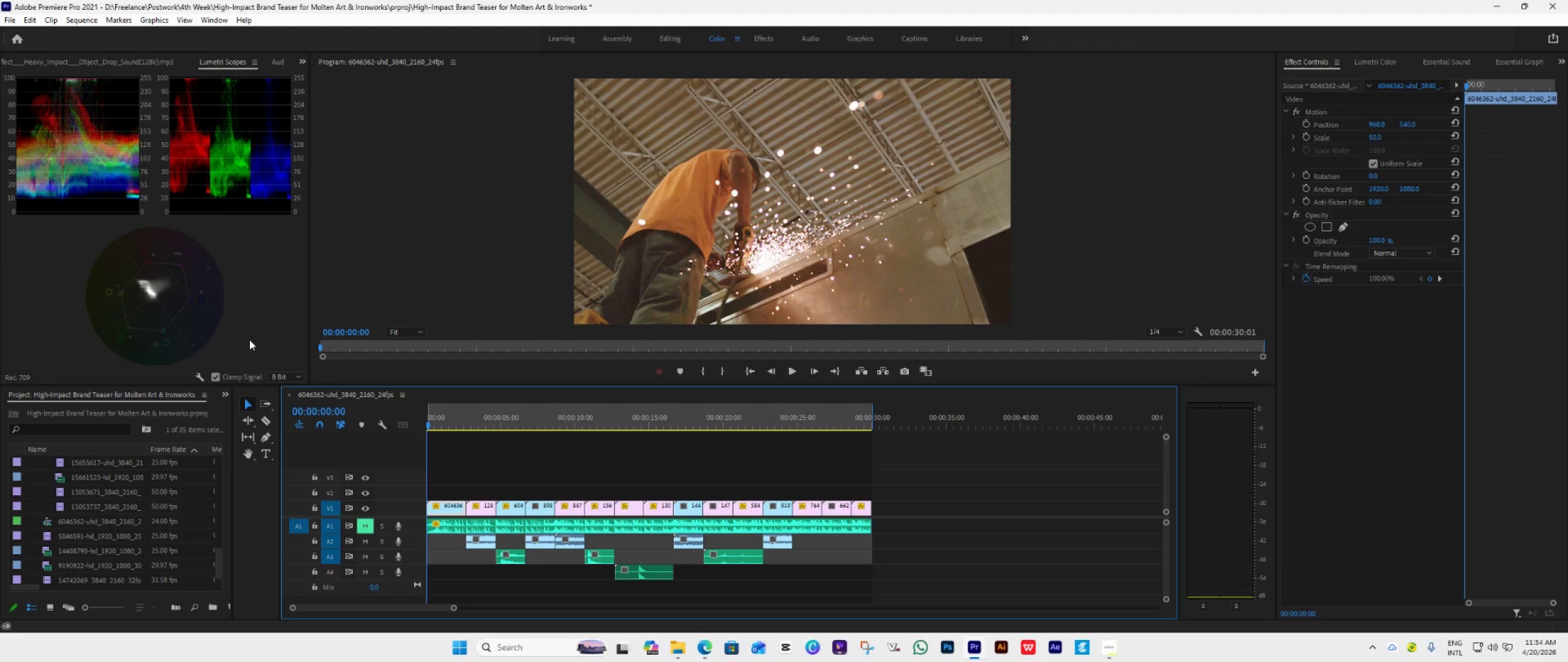 
right_click([222, 306])
 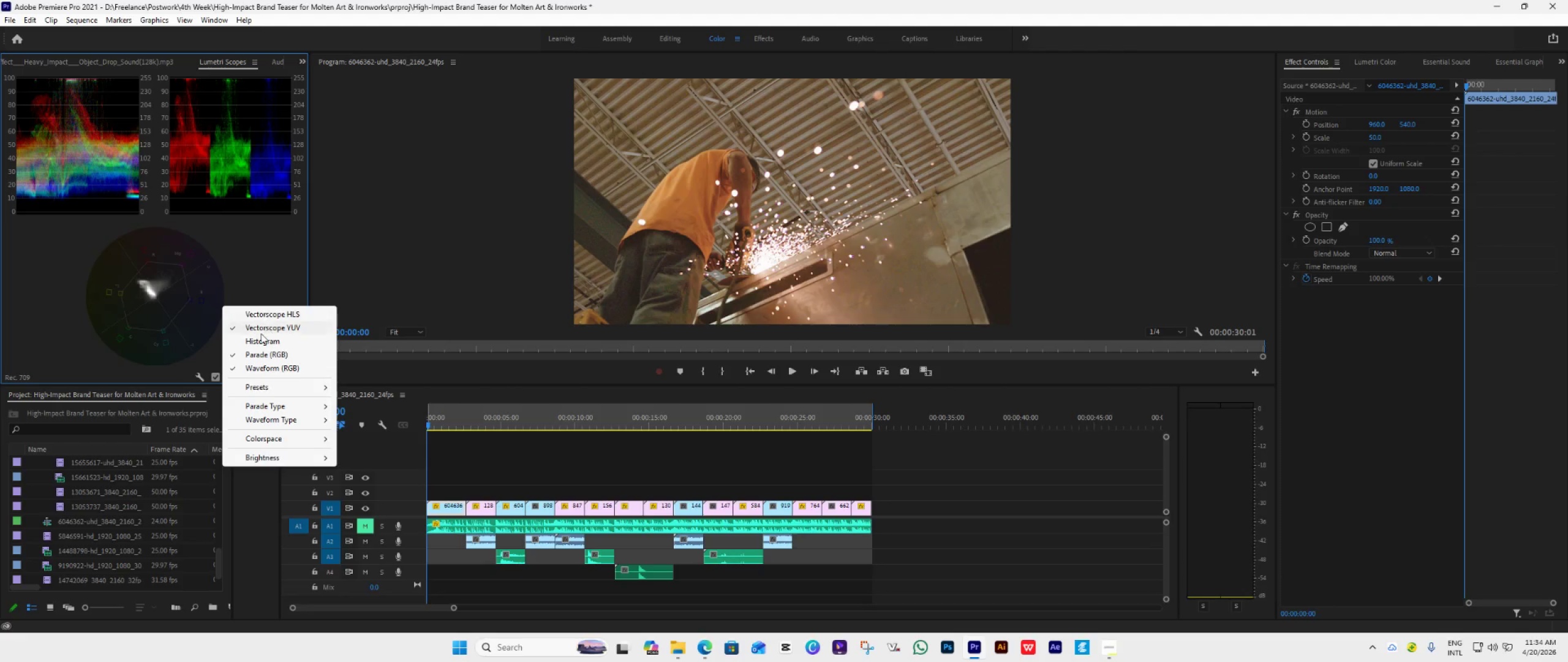 
left_click([260, 335])
 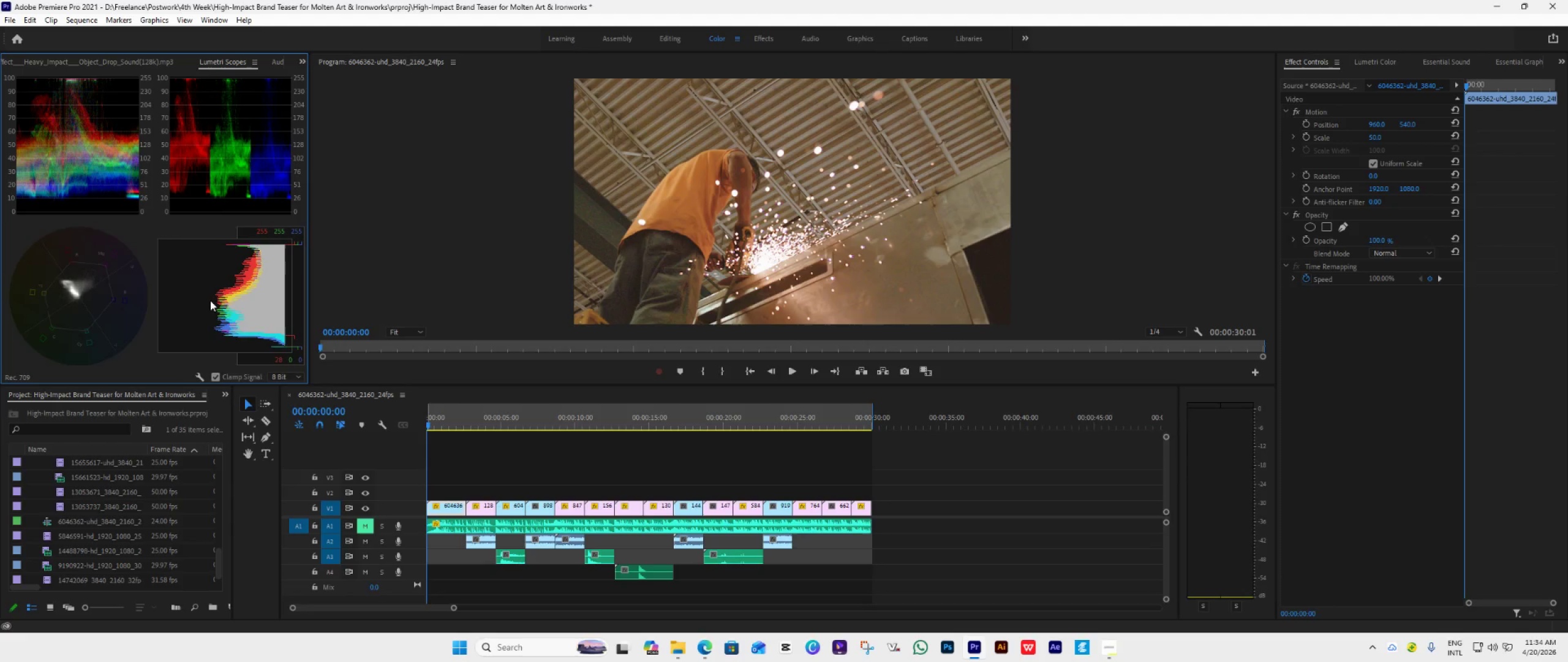 
right_click([210, 300])
 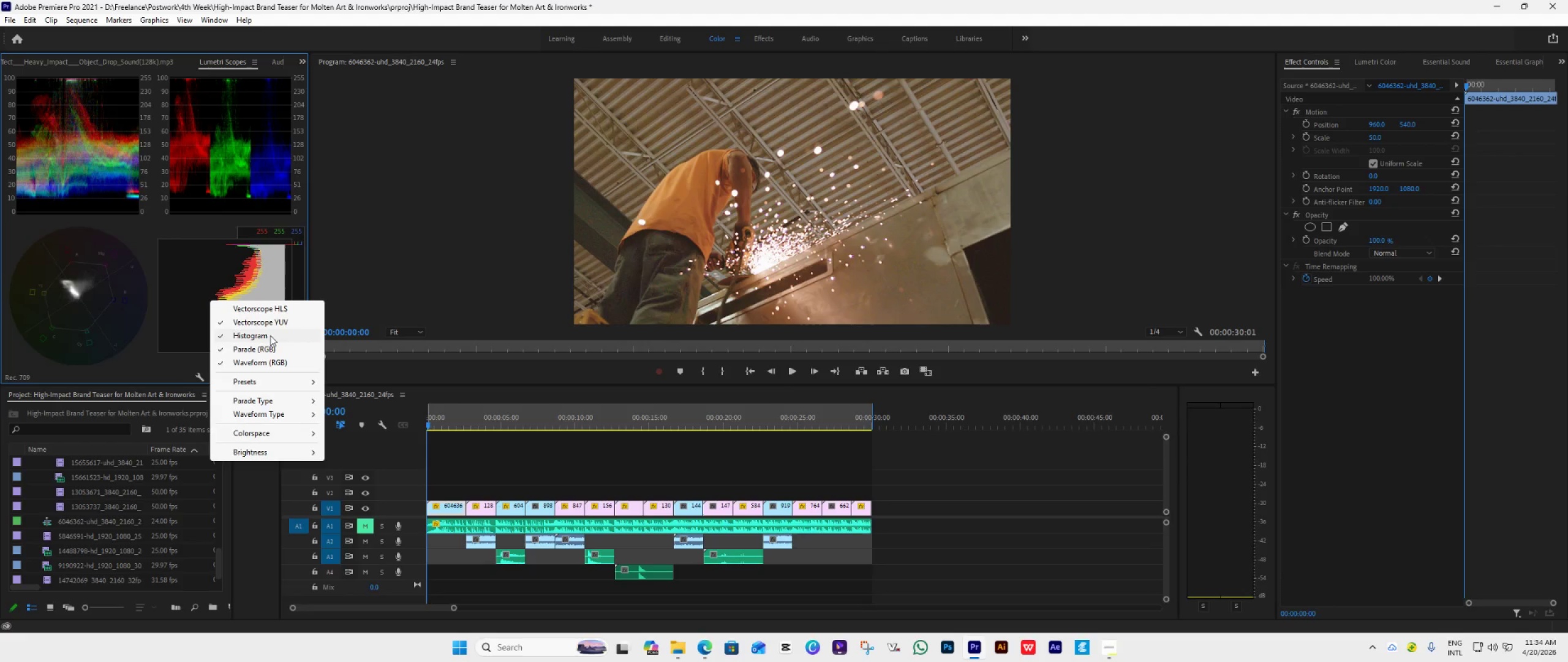 
left_click([270, 335])
 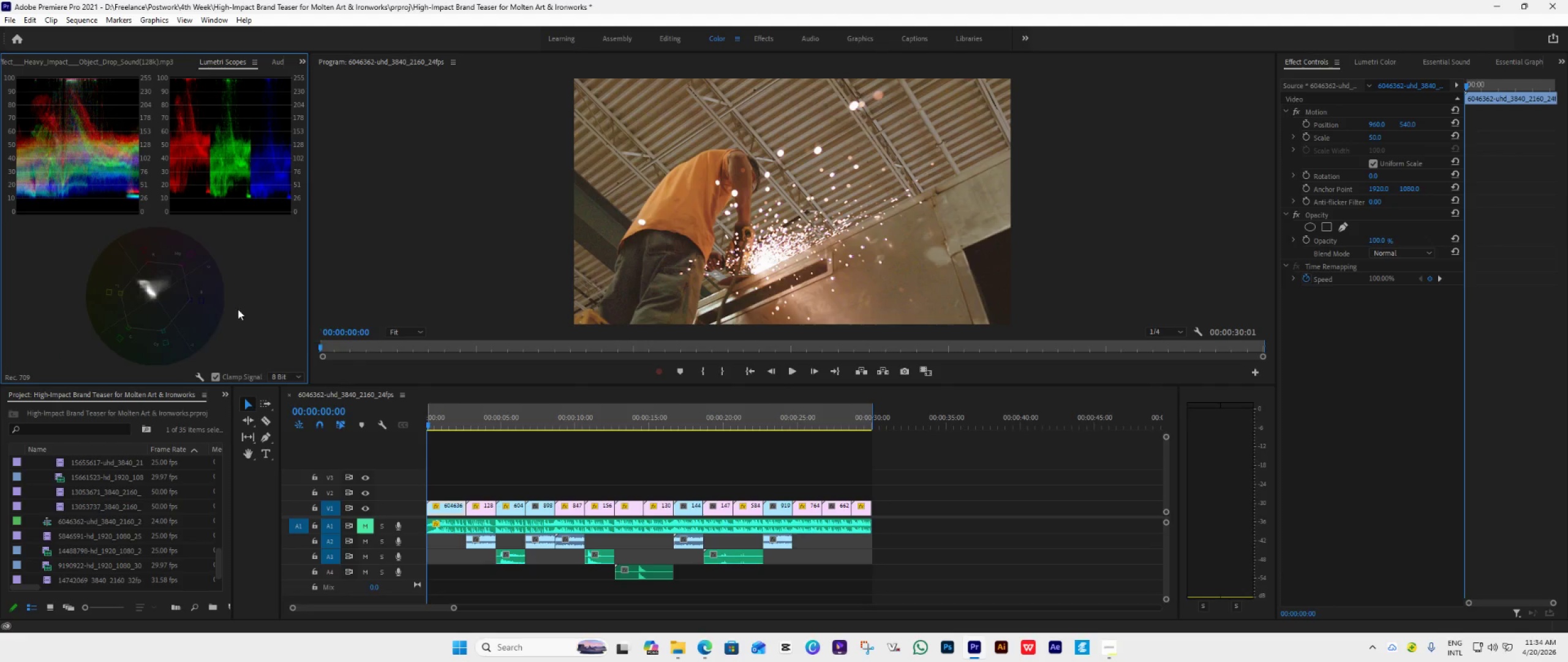 
right_click([238, 309])
 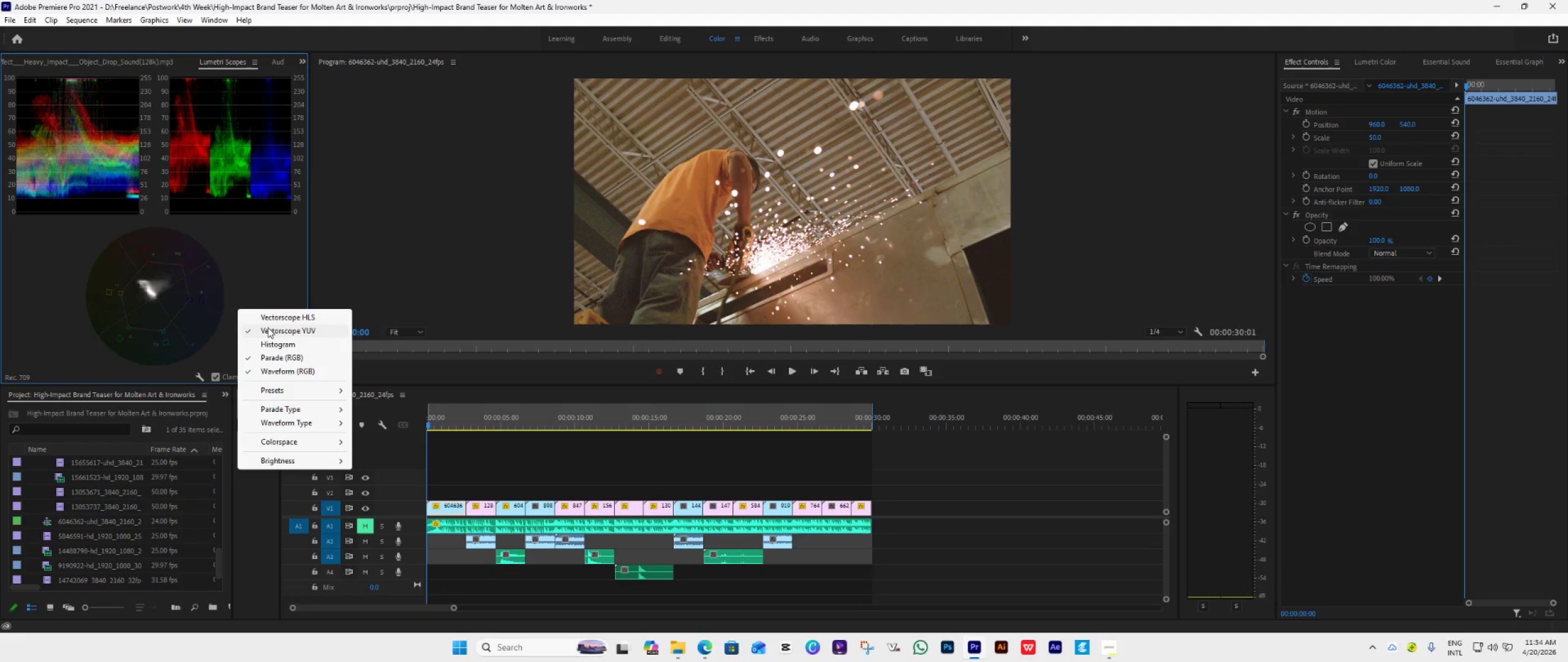 
left_click([268, 327])
 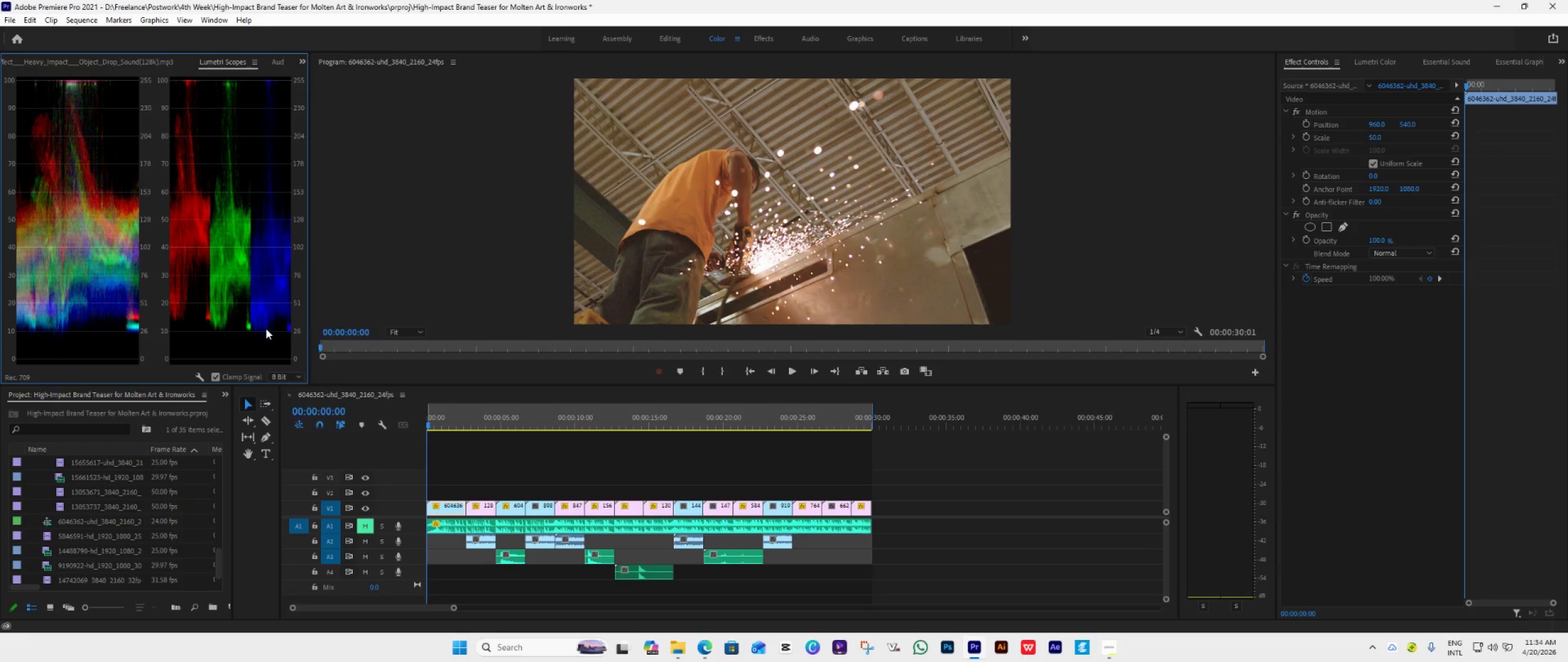 
right_click([266, 329])
 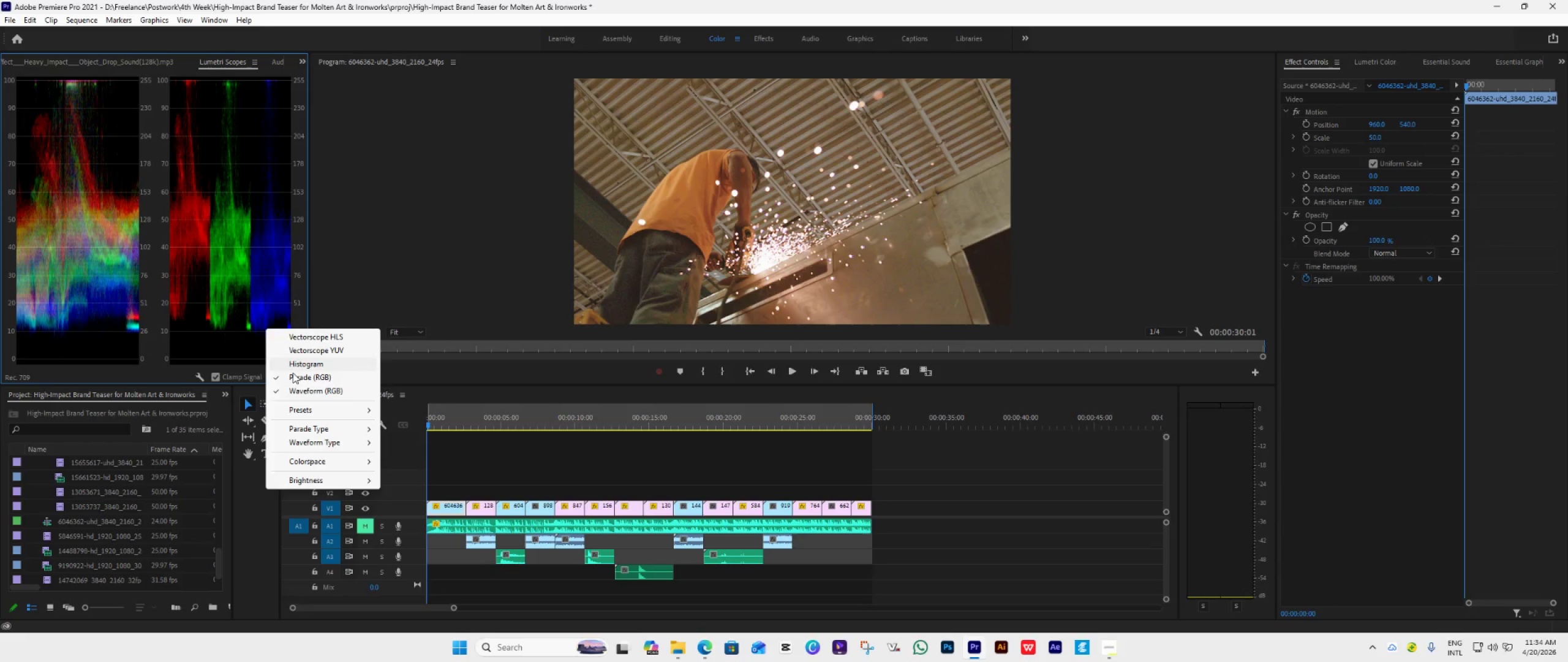 
left_click([293, 373])
 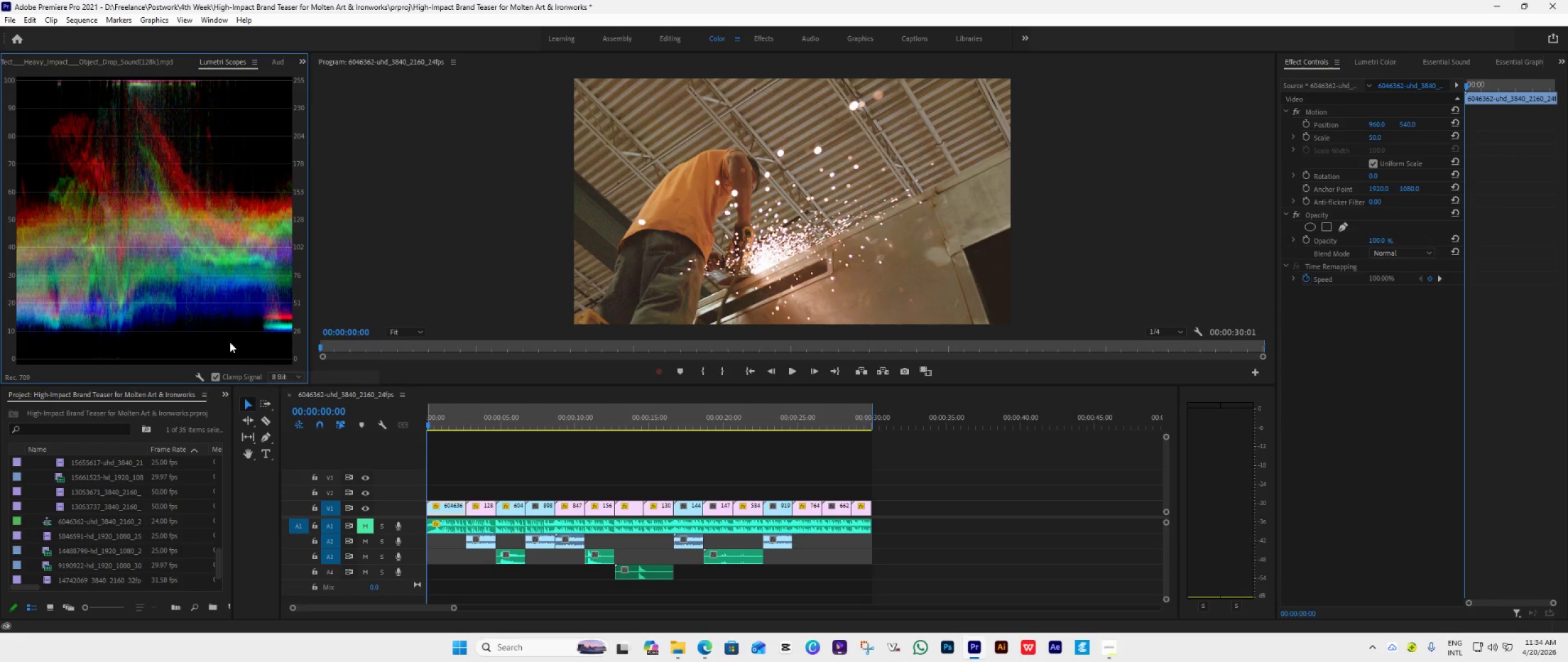 
right_click([229, 341])
 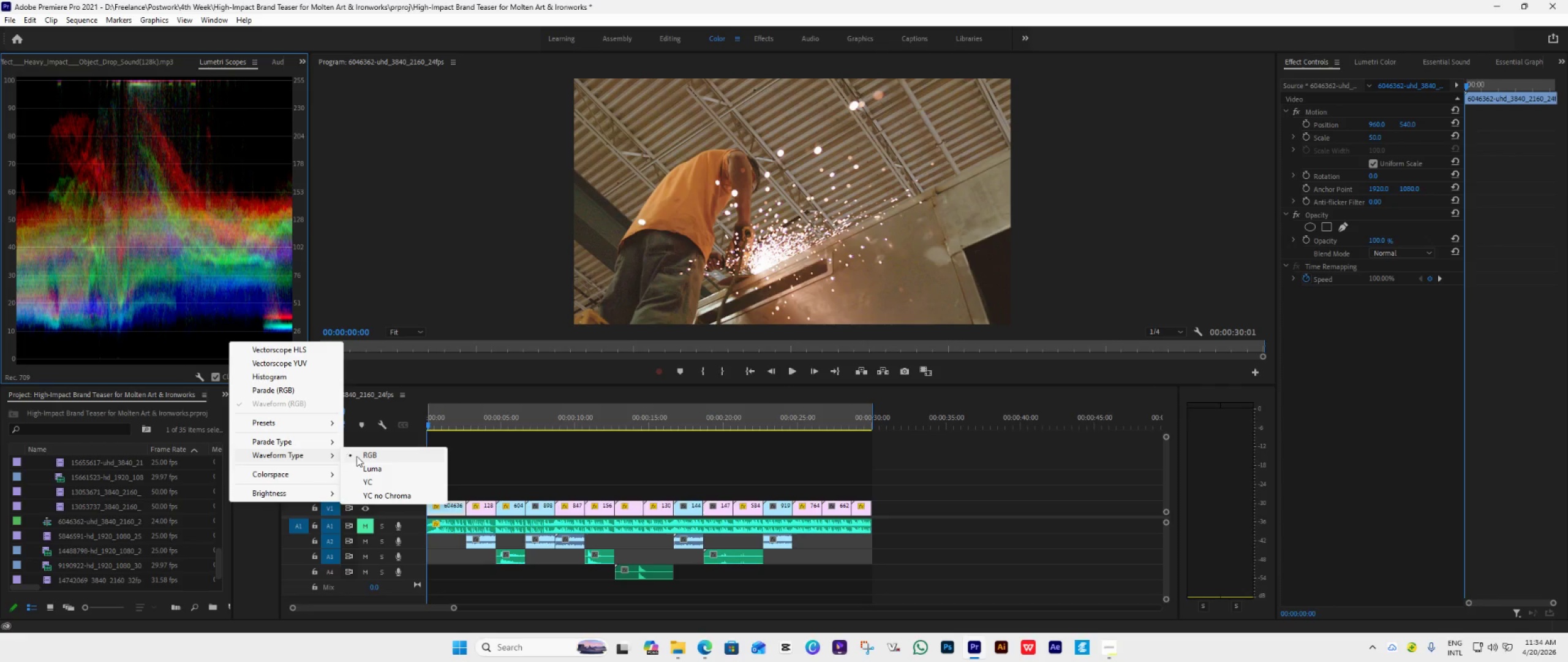 
left_click([371, 466])
 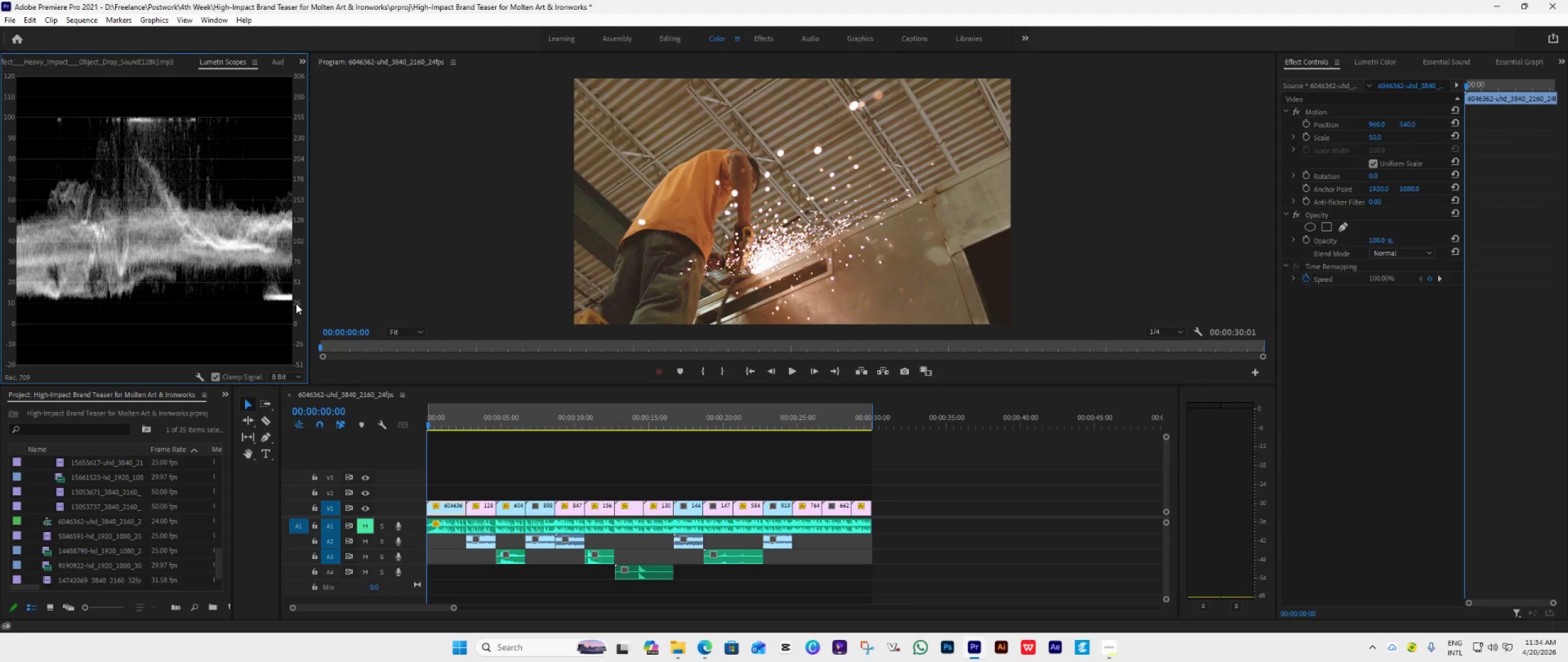 
wait(9.69)
 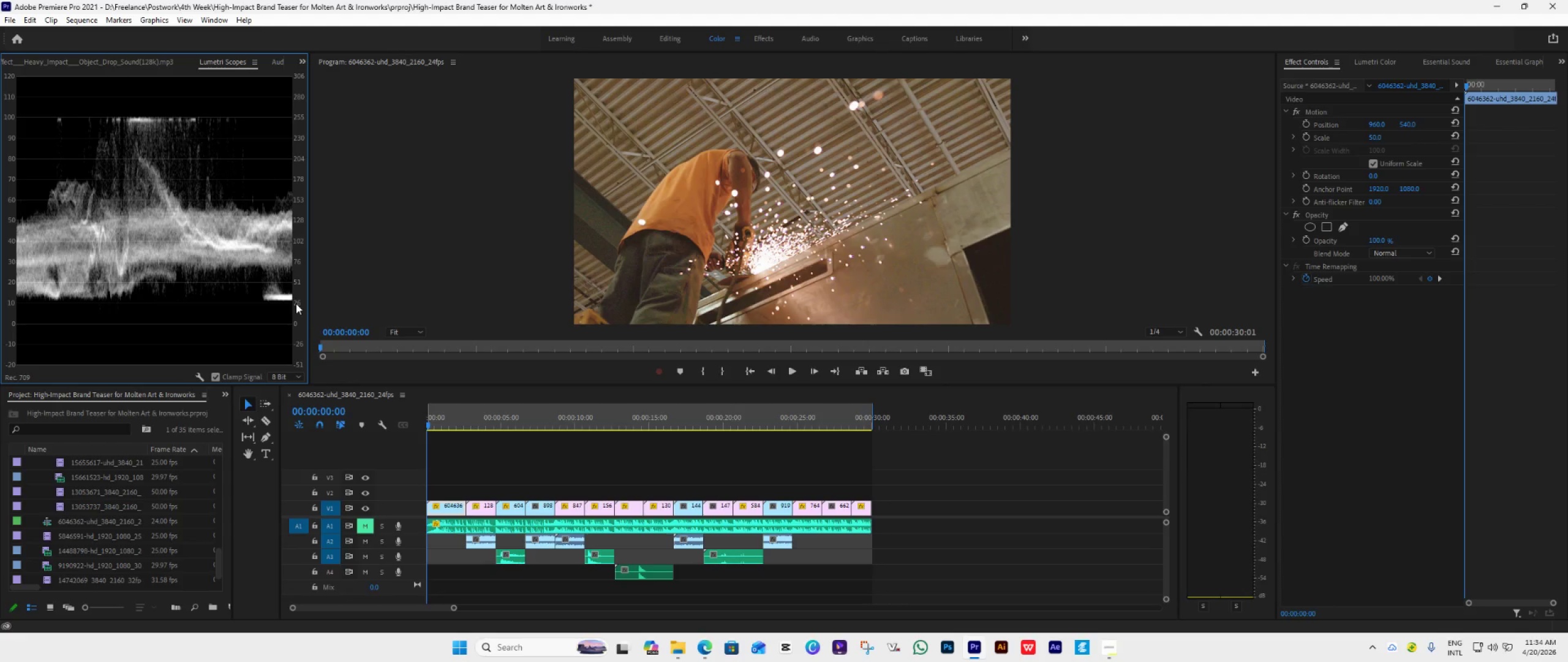 
left_click([1370, 62])
 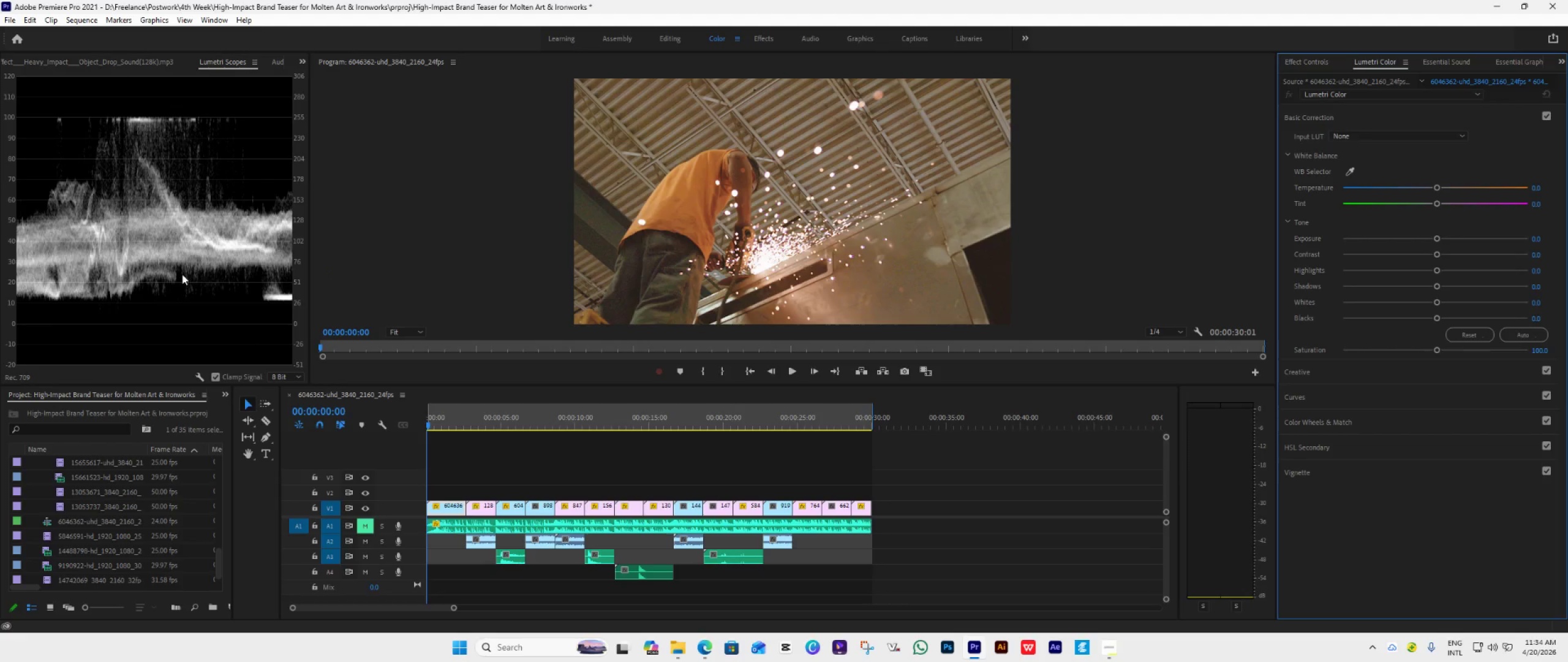 
right_click([170, 277])
 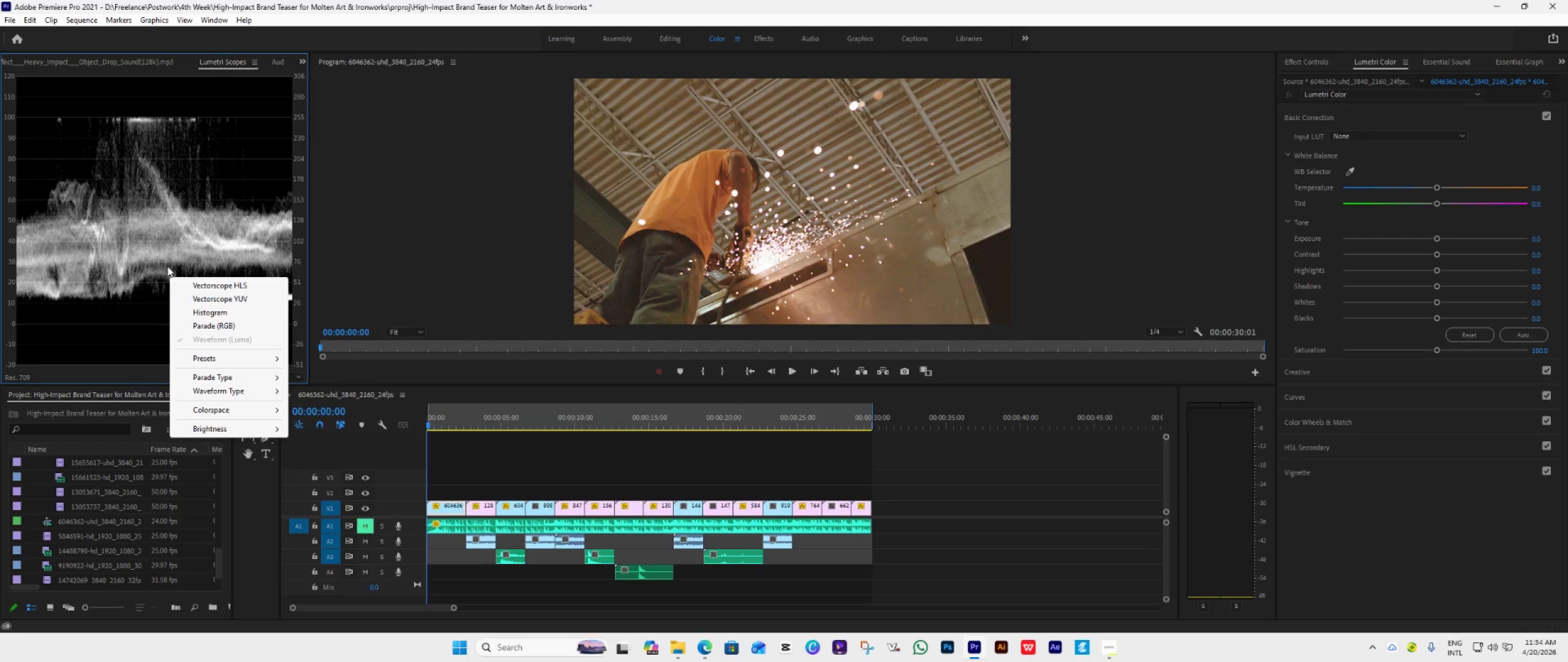 
left_click([213, 299])
 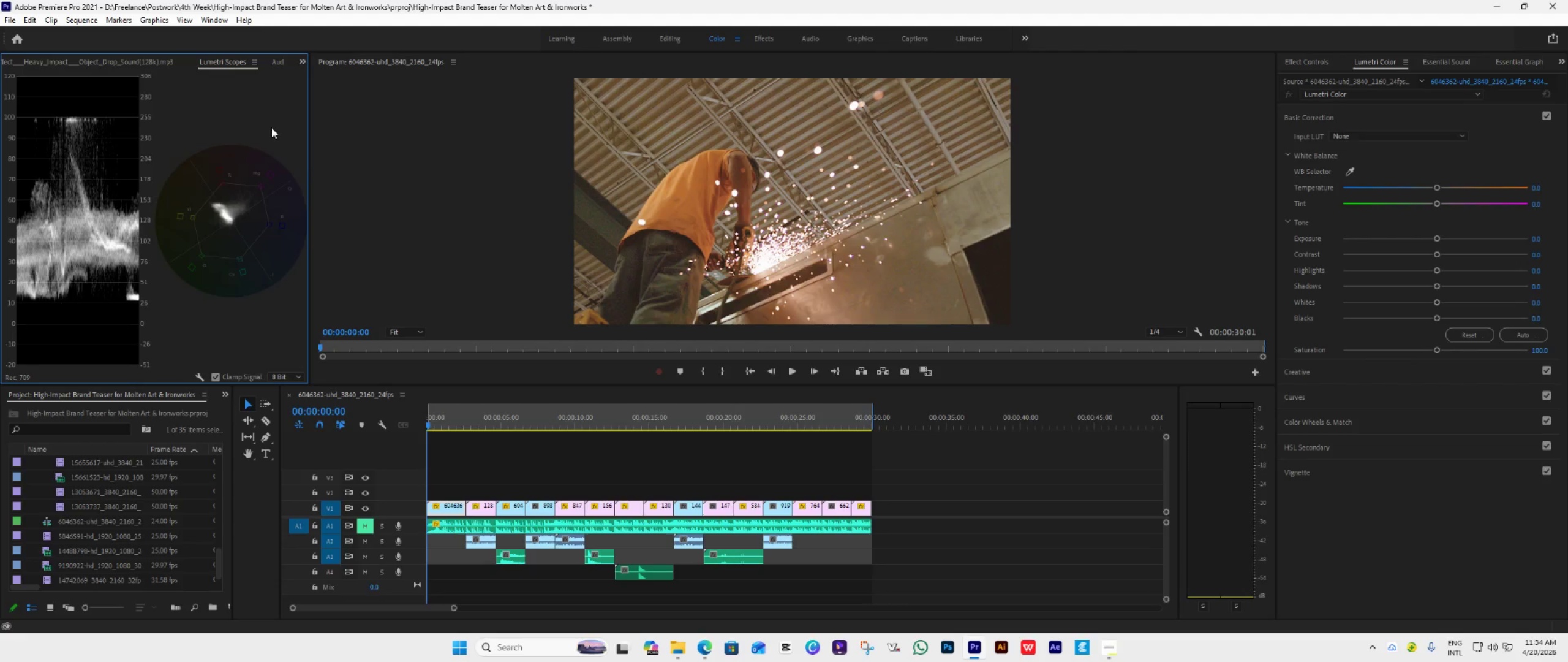 
left_click_drag(start_coordinate=[309, 178], to_coordinate=[551, 264])
 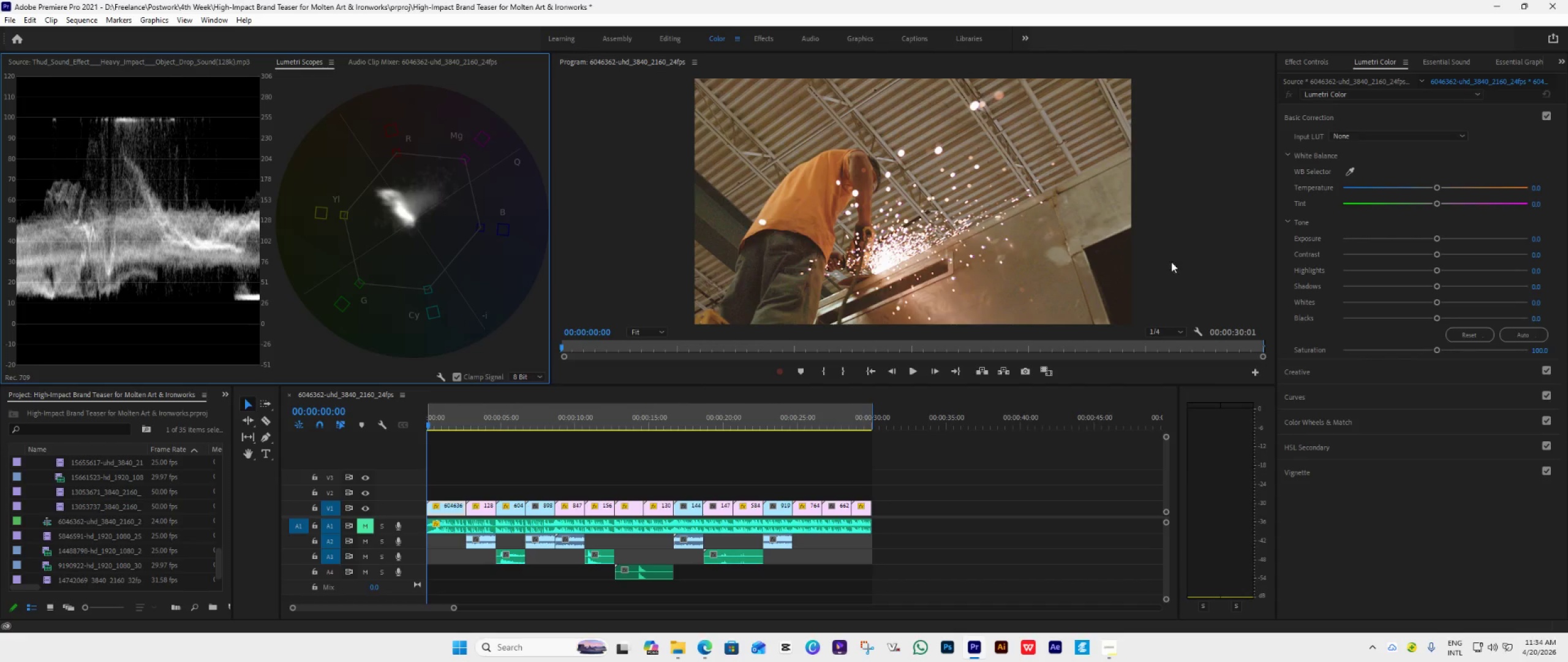 
wait(8.88)
 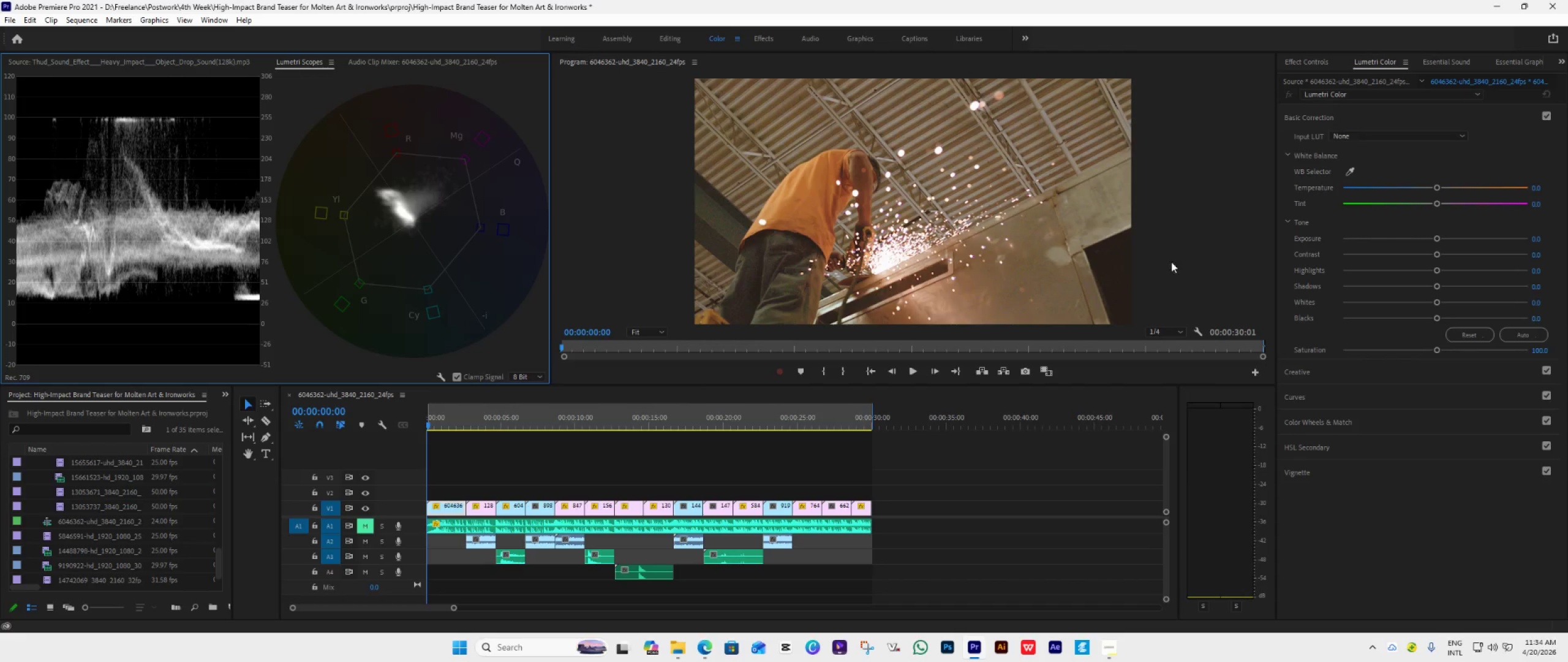 
left_click_drag(start_coordinate=[1438, 302], to_coordinate=[1465, 306])
 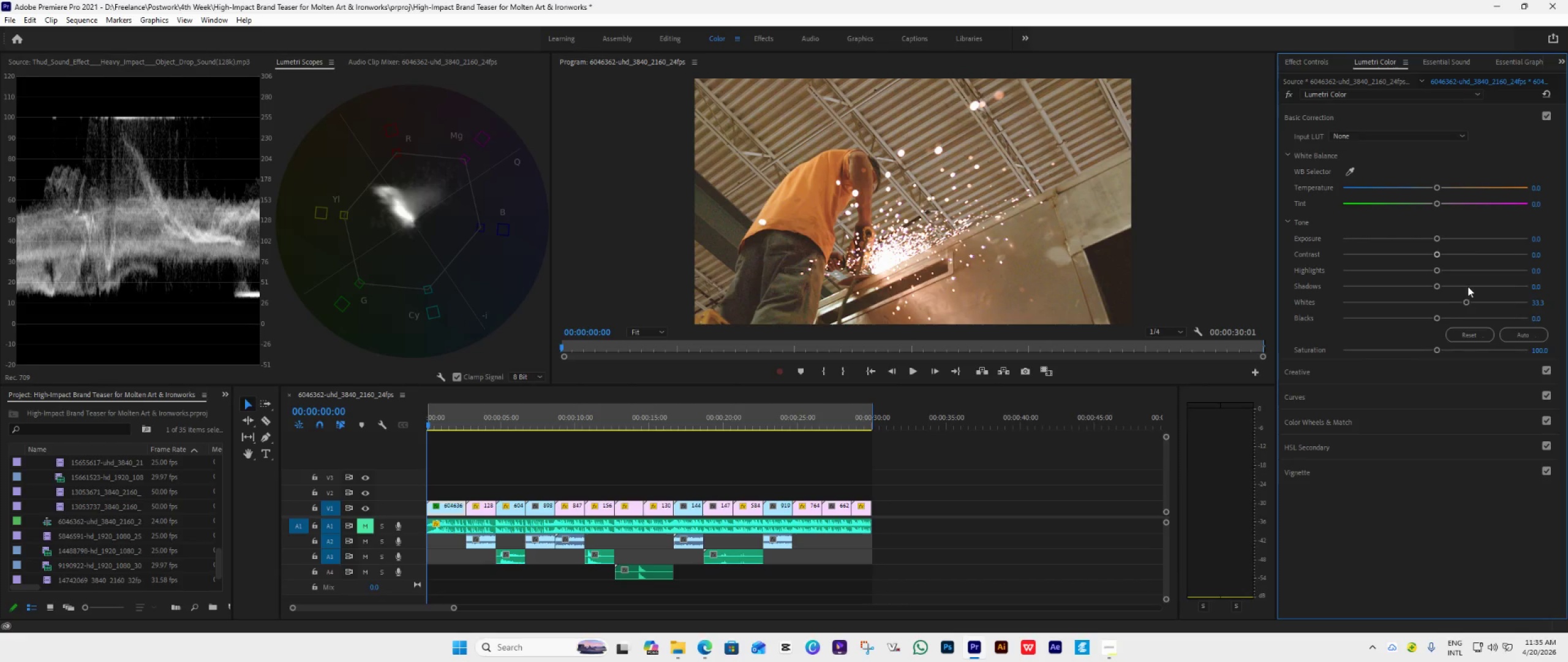 
left_click_drag(start_coordinate=[1469, 303], to_coordinate=[1496, 381])
 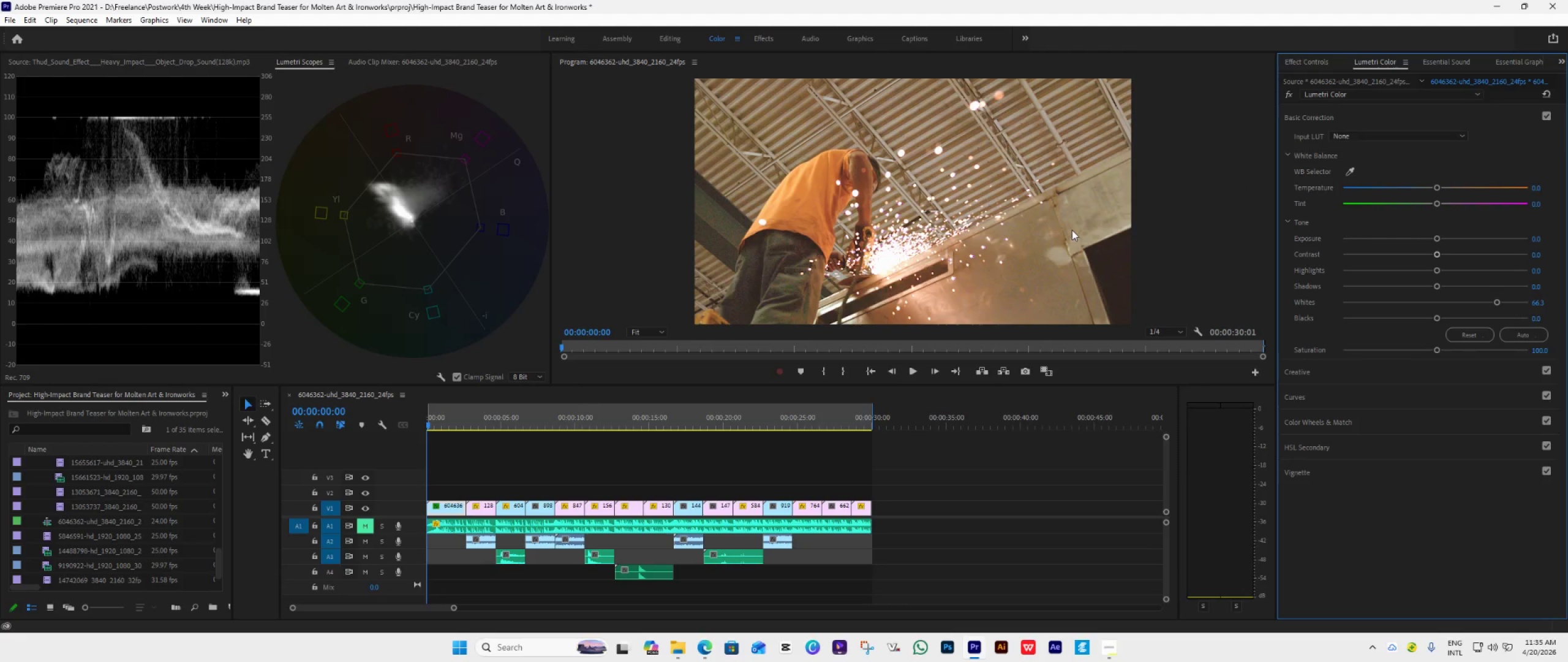 
wait(9.8)
 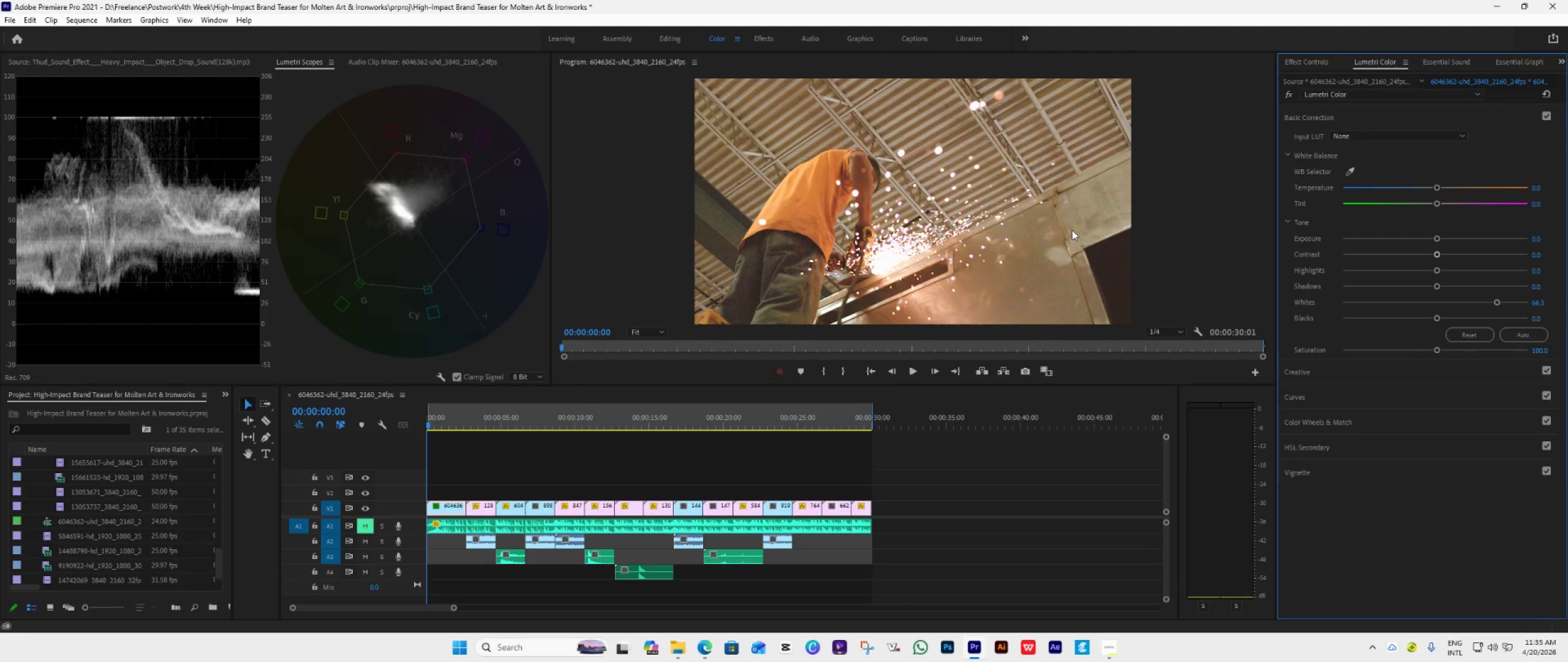 
left_click_drag(start_coordinate=[1435, 316], to_coordinate=[1398, 335])
 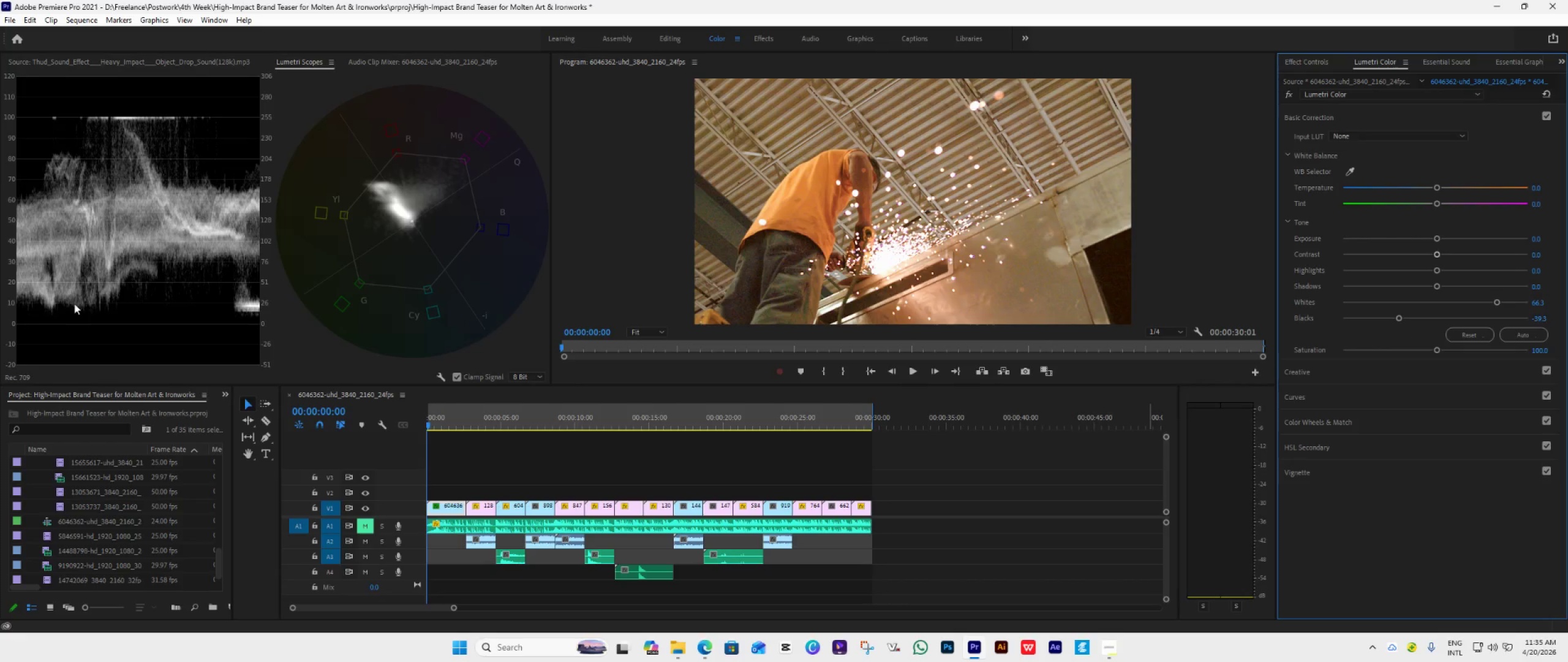 
wait(5.72)
 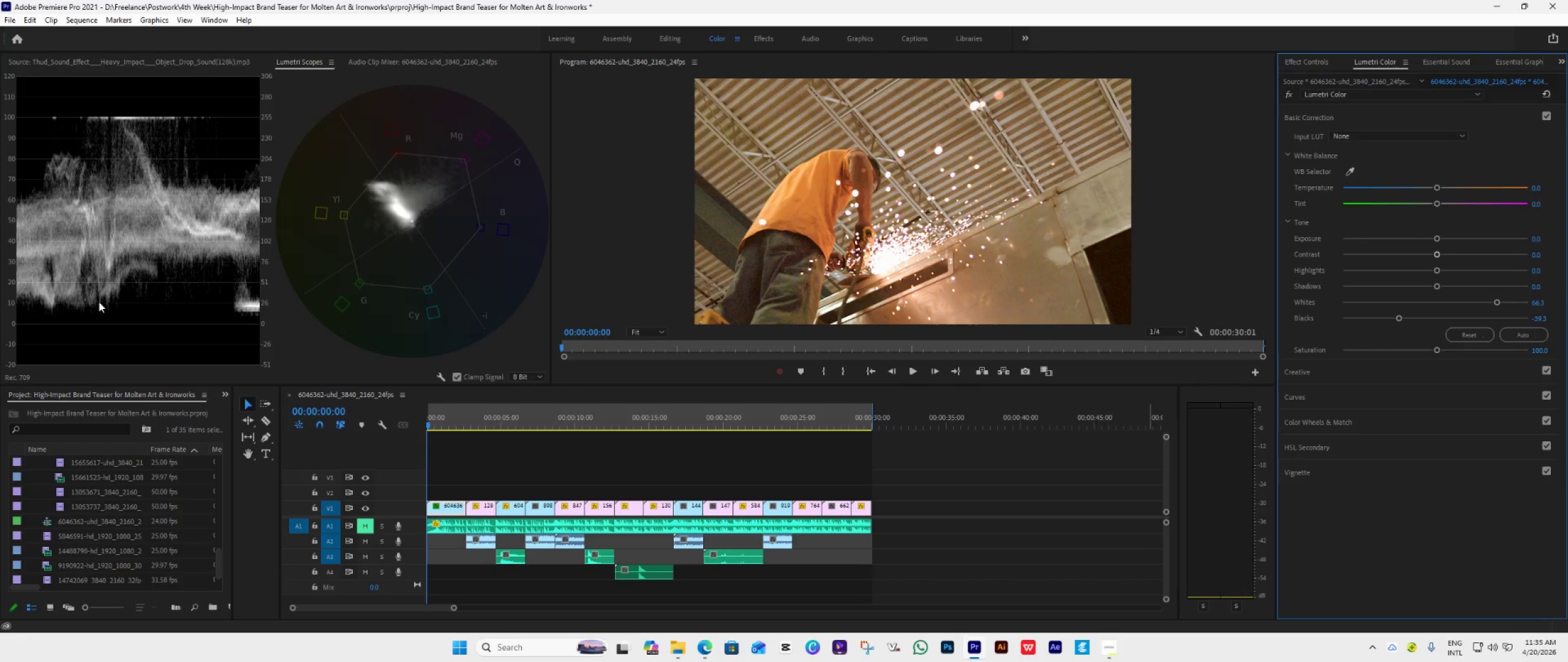 
left_click([487, 422])
 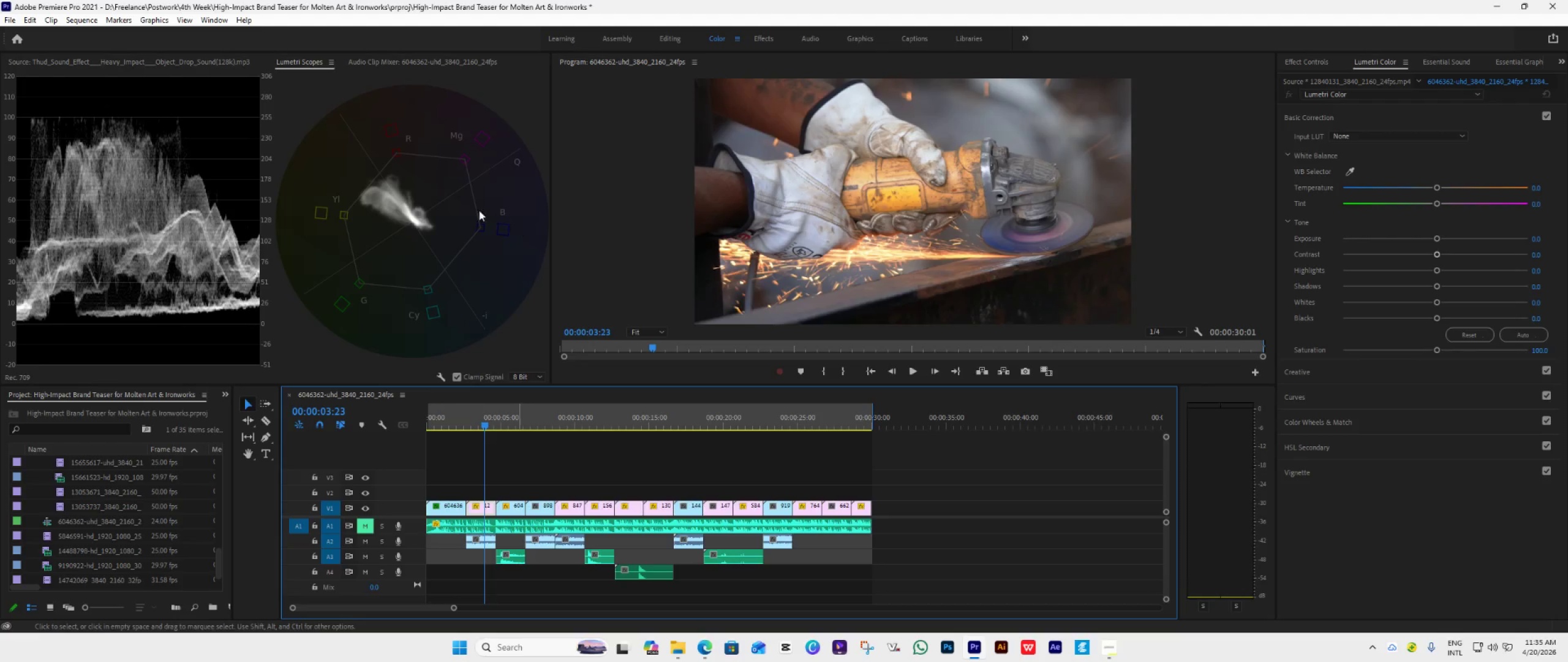 
wait(12.42)
 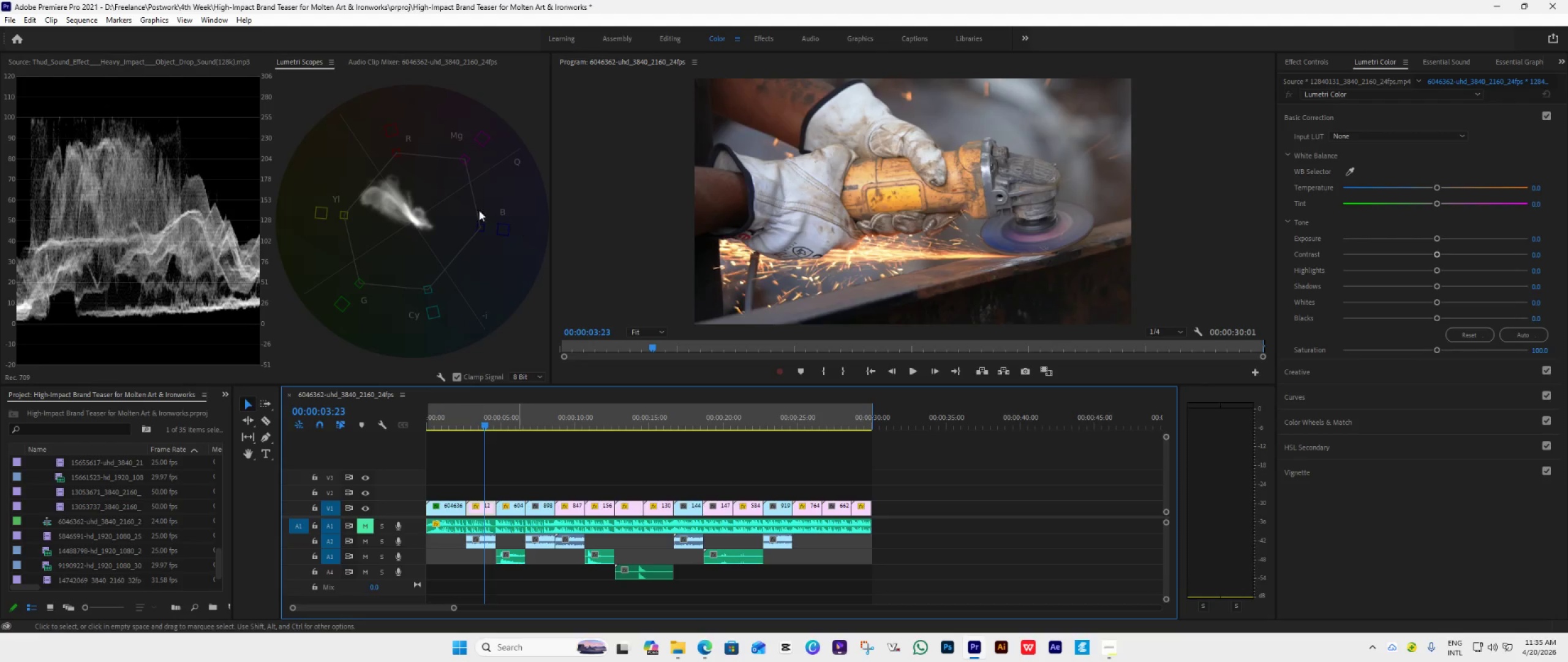 
left_click([1053, 368])
 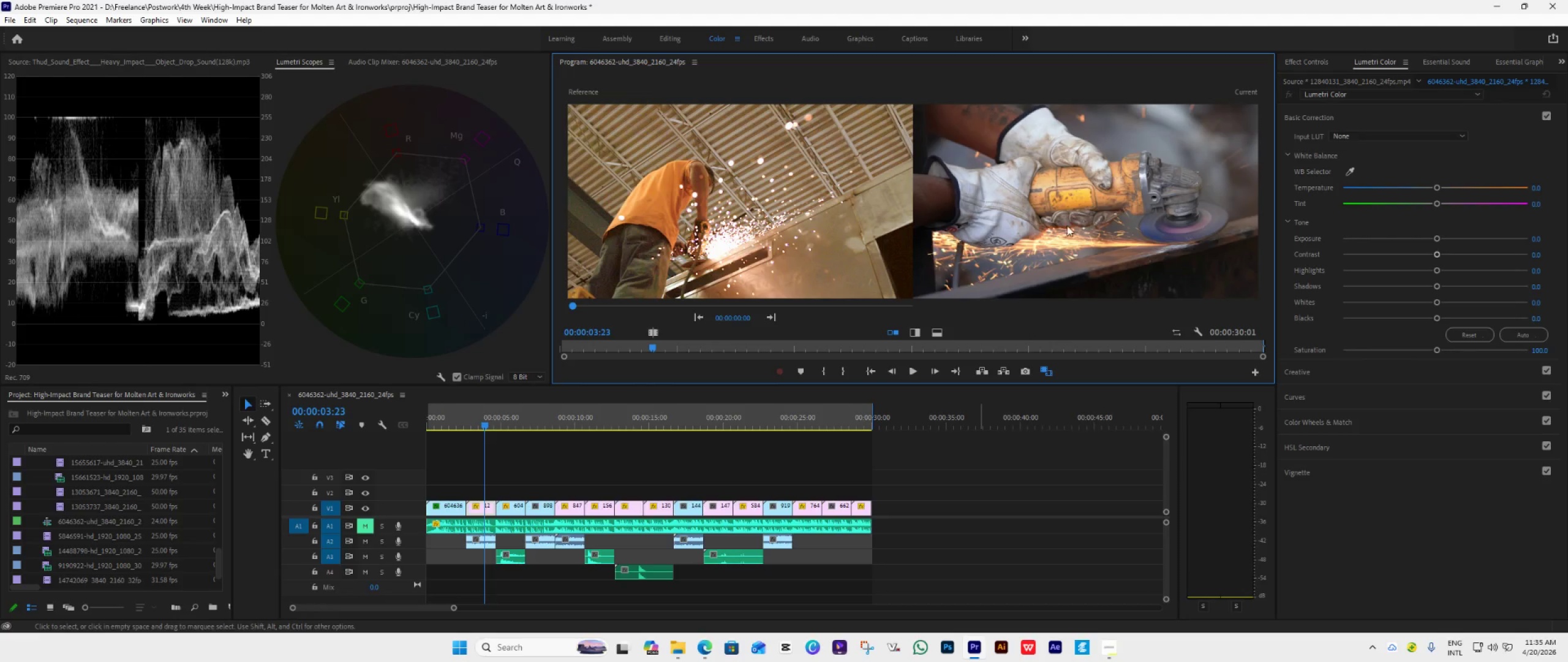 
wait(18.89)
 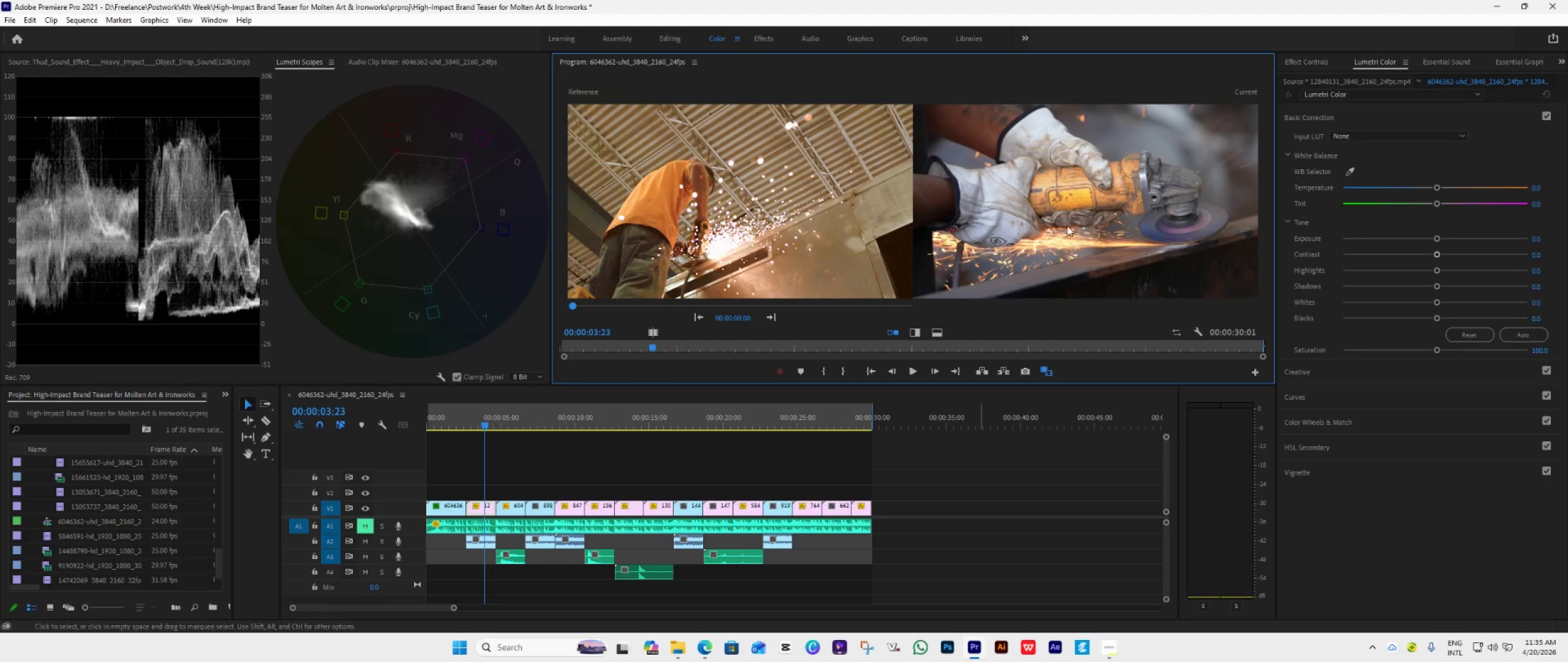 
left_click_drag(start_coordinate=[1434, 300], to_coordinate=[1452, 301])
 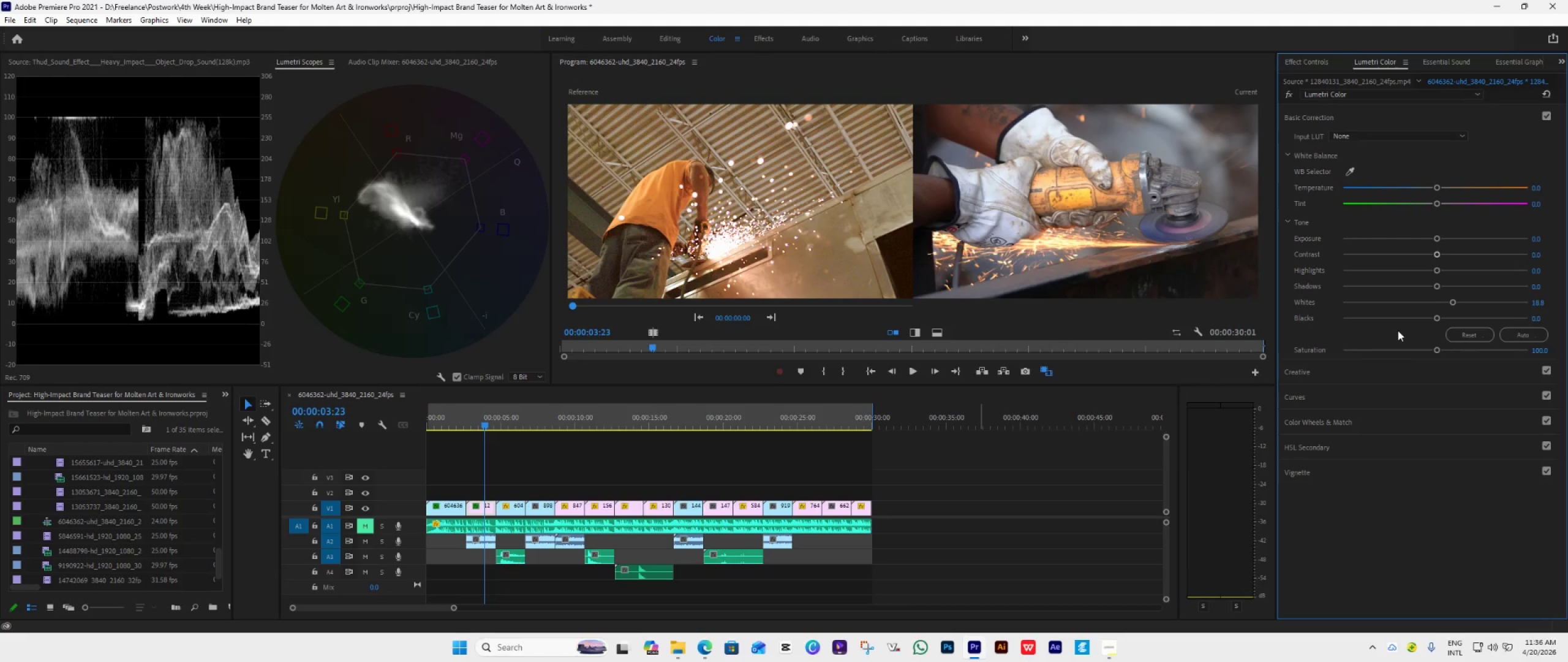 
wait(8.47)
 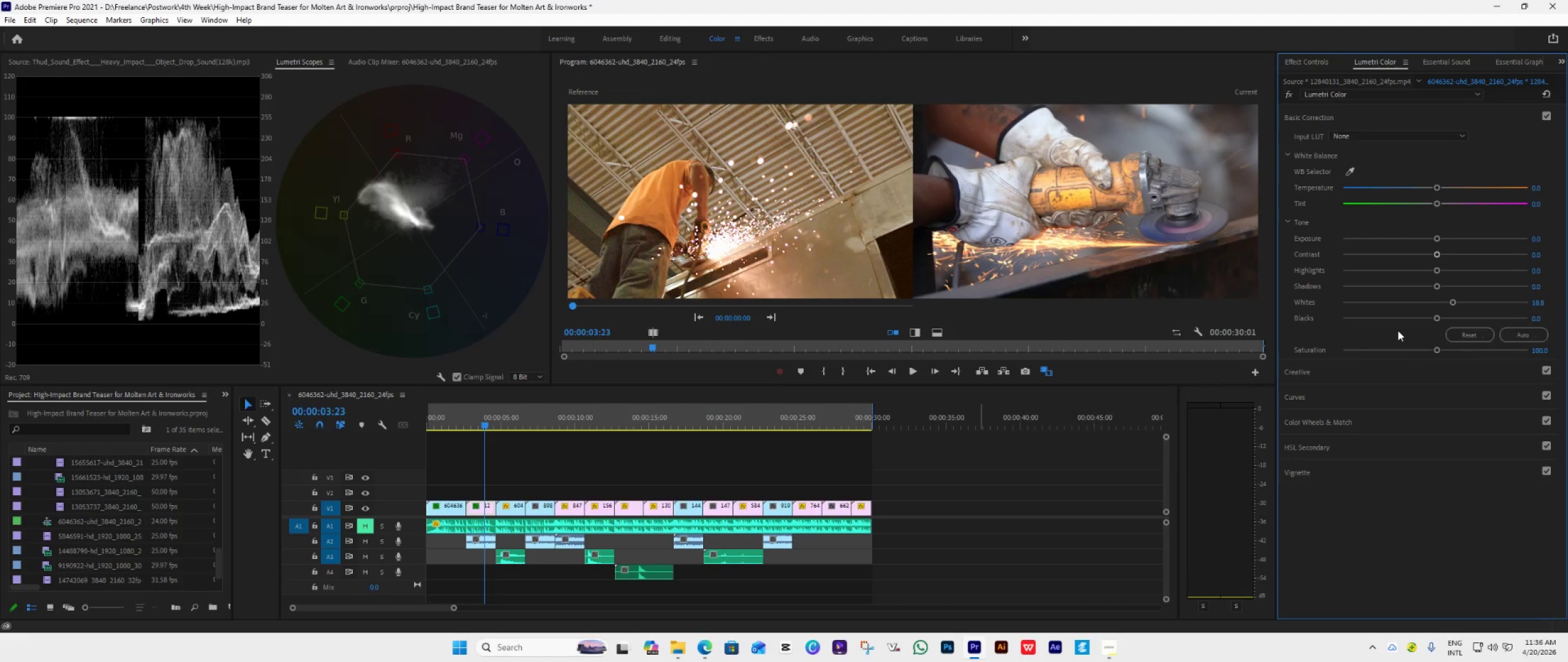 
left_click_drag(start_coordinate=[1439, 236], to_coordinate=[1442, 242])
 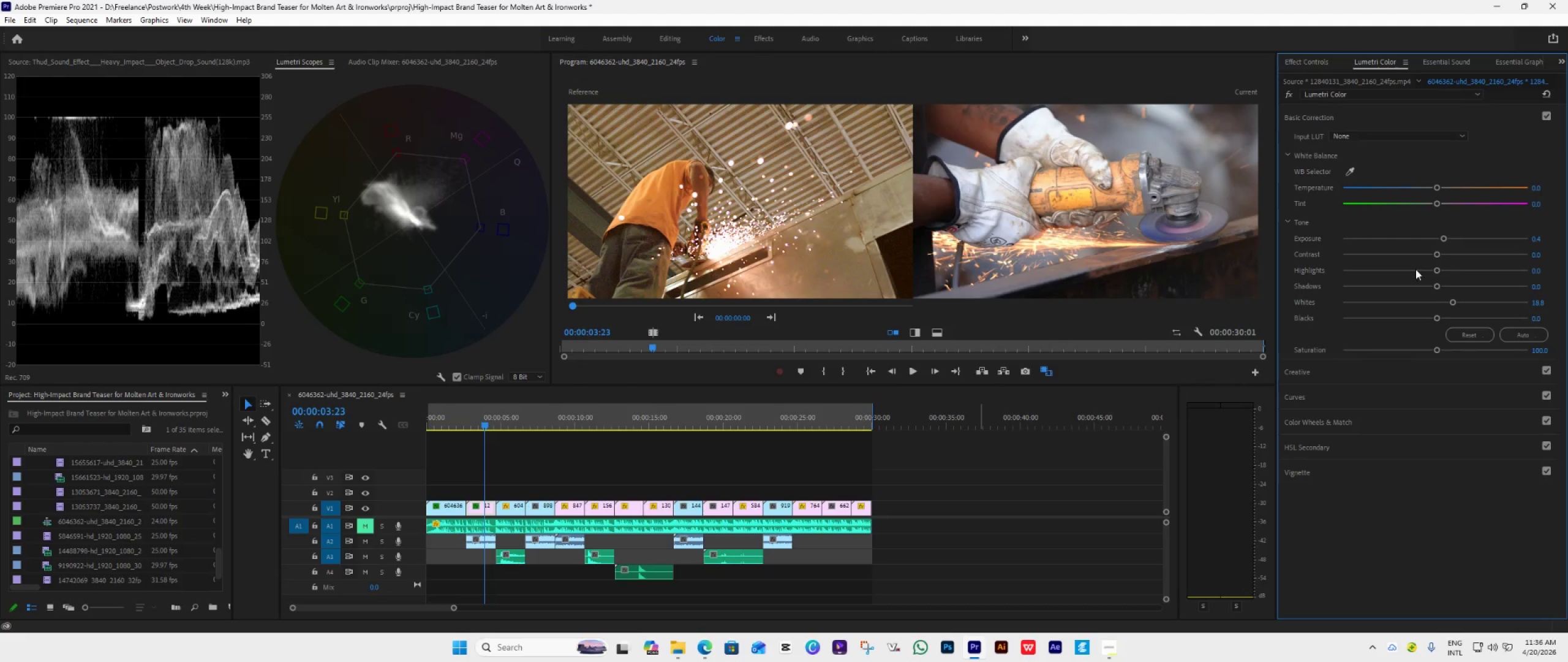 
left_click_drag(start_coordinate=[1442, 238], to_coordinate=[1438, 238])
 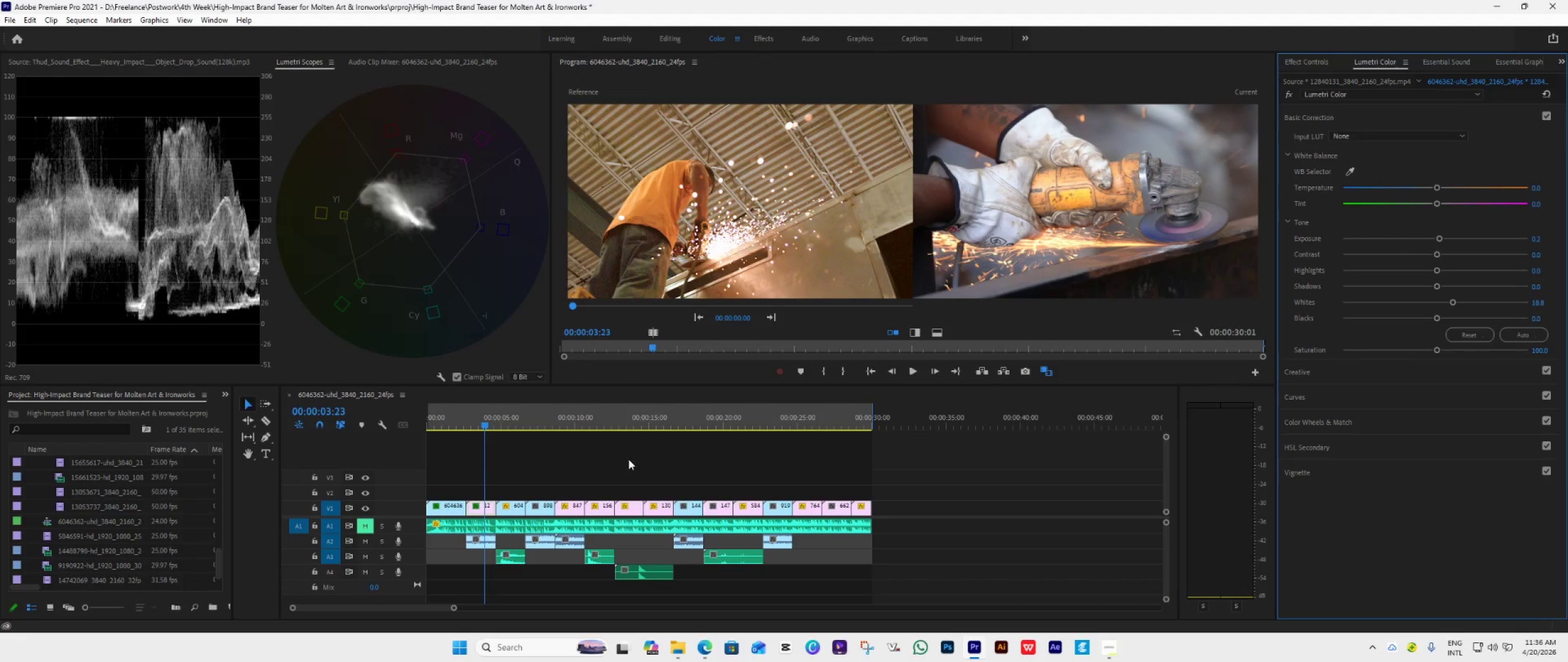 
left_click([441, 506])
 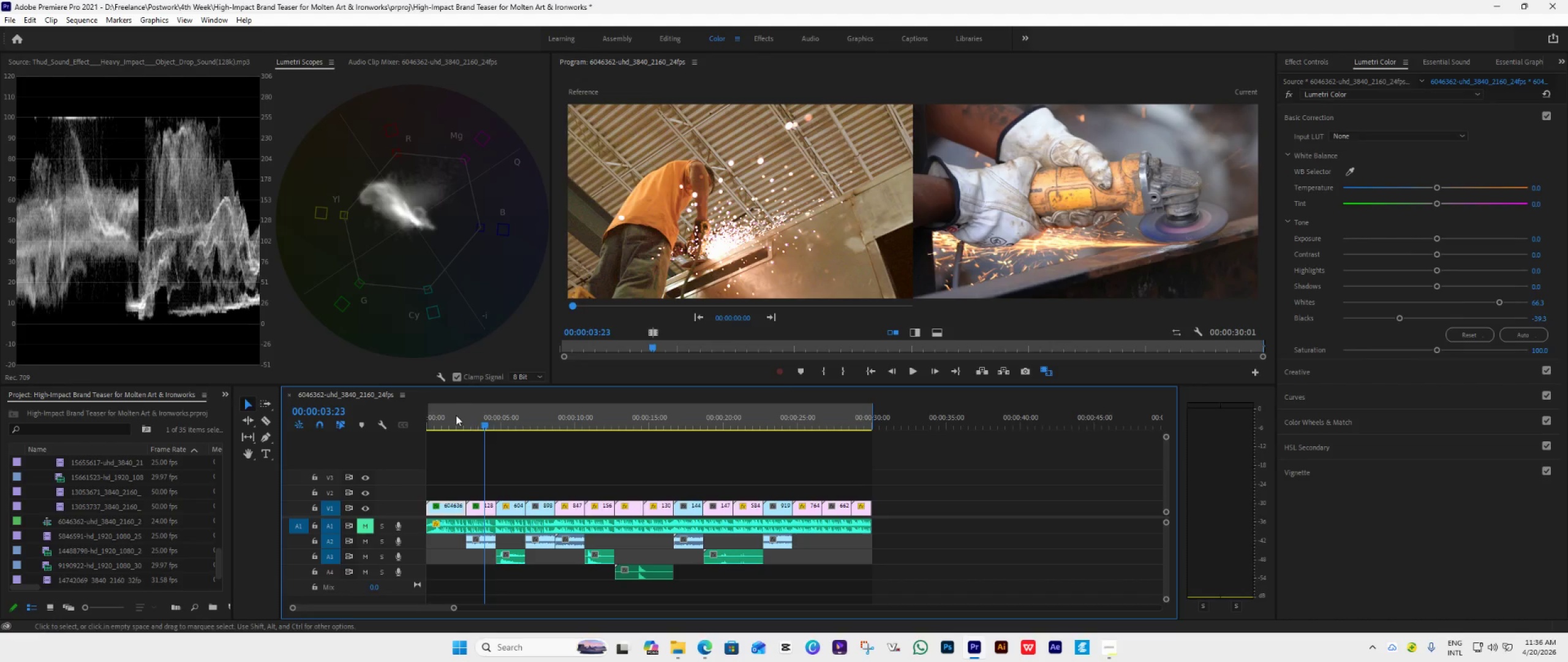 
left_click([456, 415])
 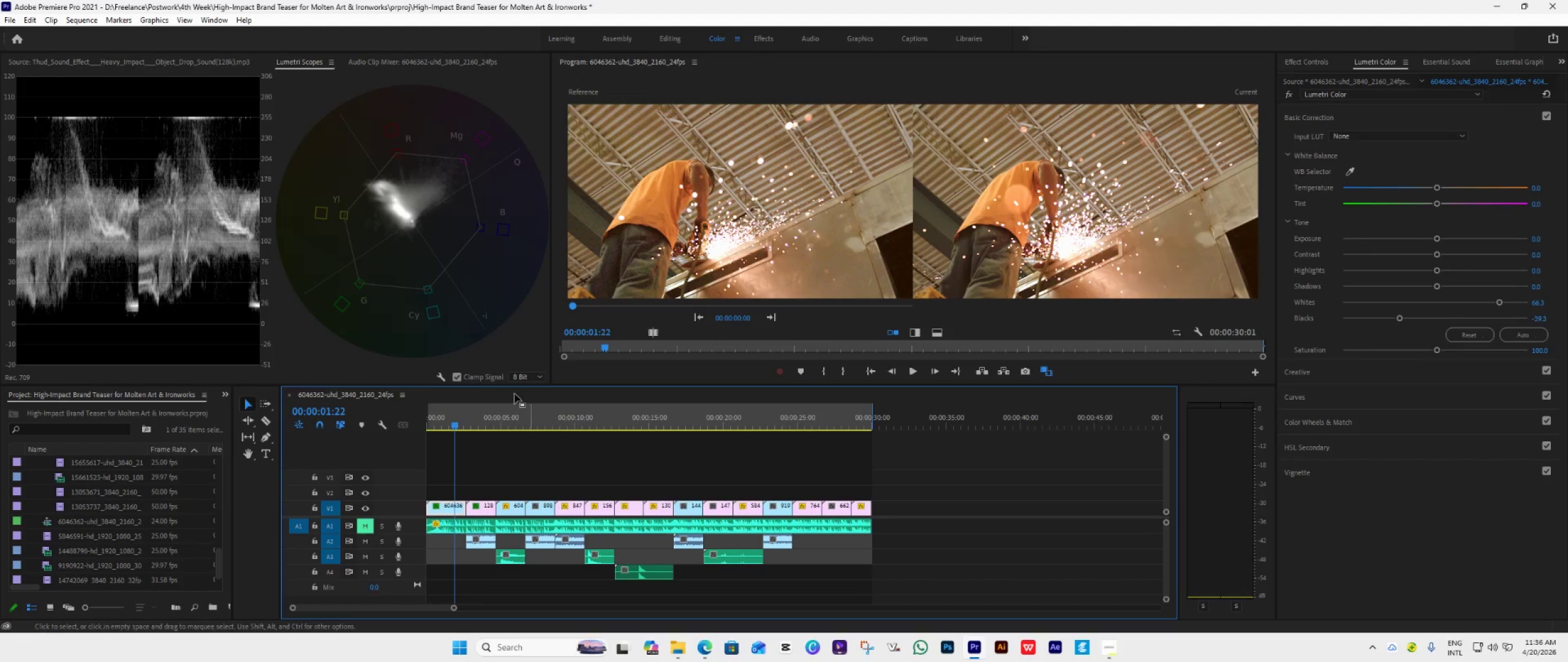 
left_click([485, 420])
 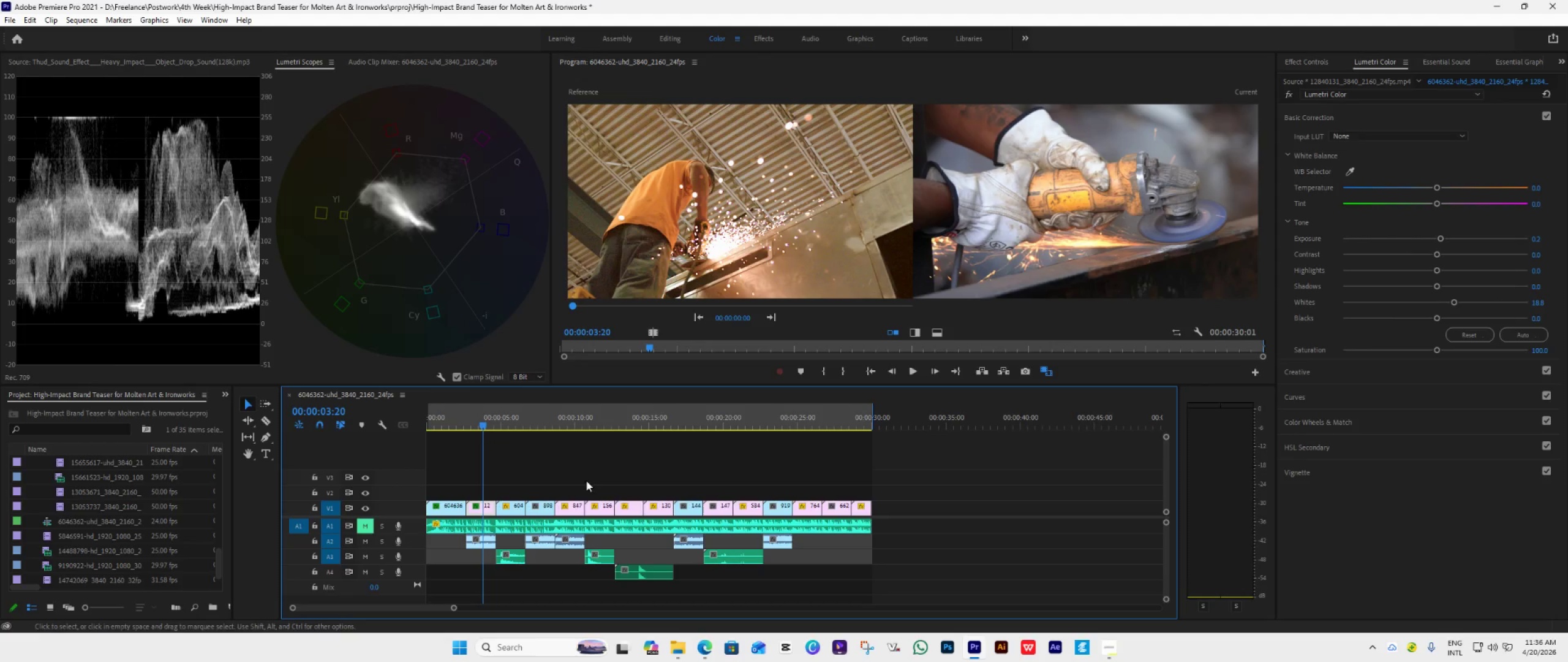 
left_click([510, 422])
 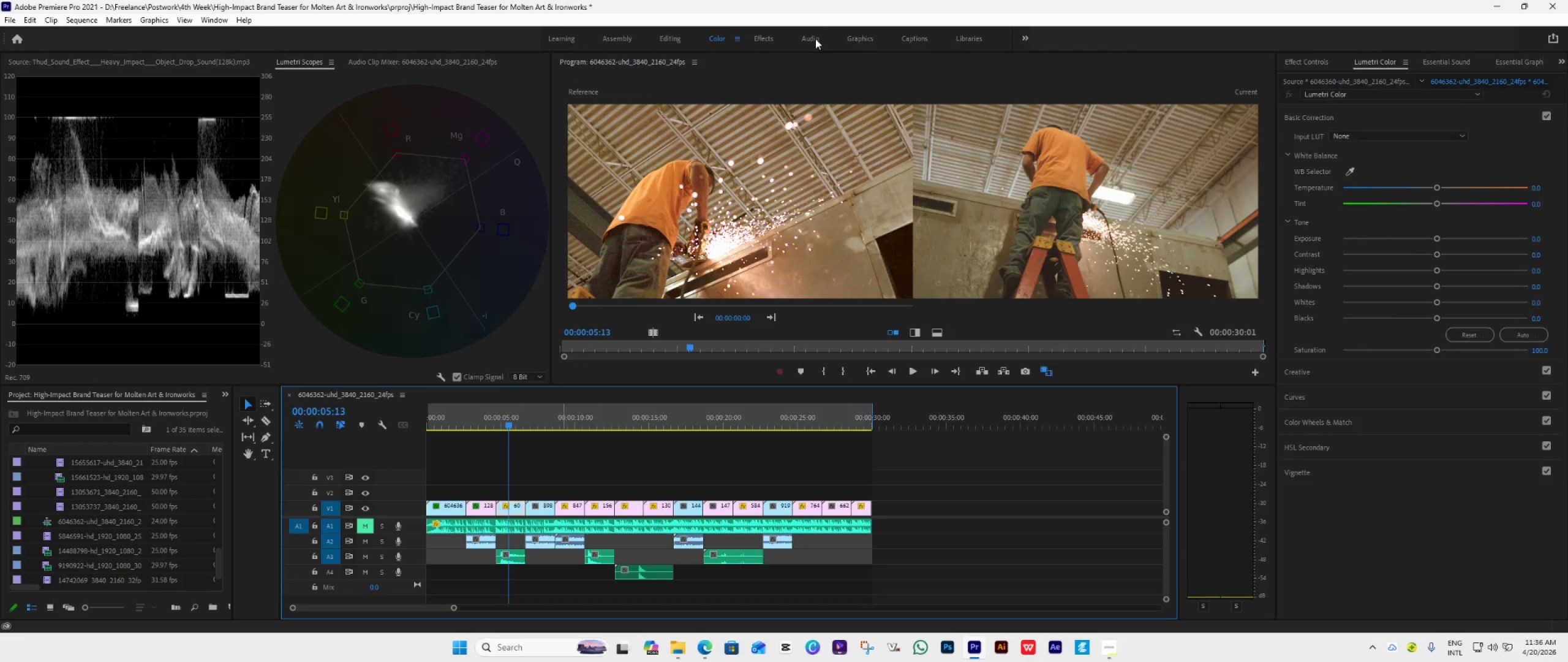 
wait(7.45)
 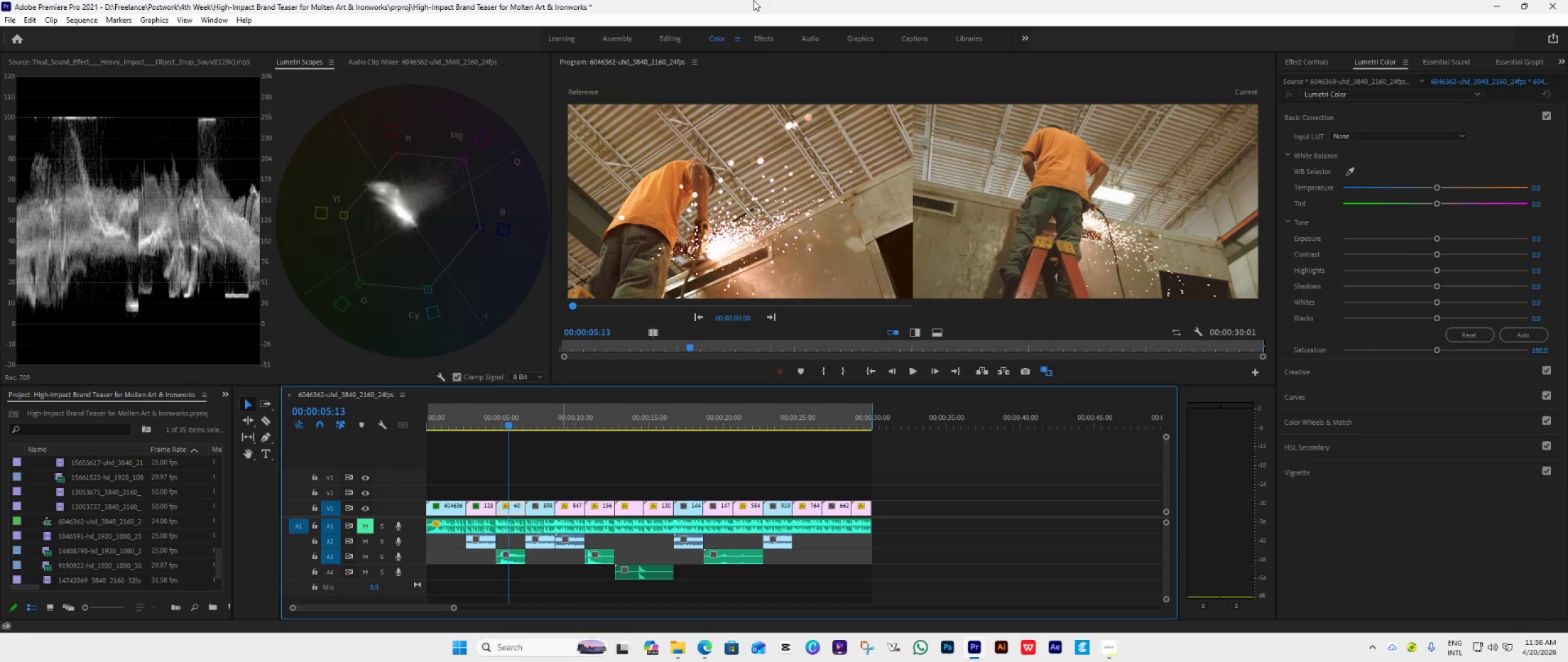 
left_click([447, 506])
 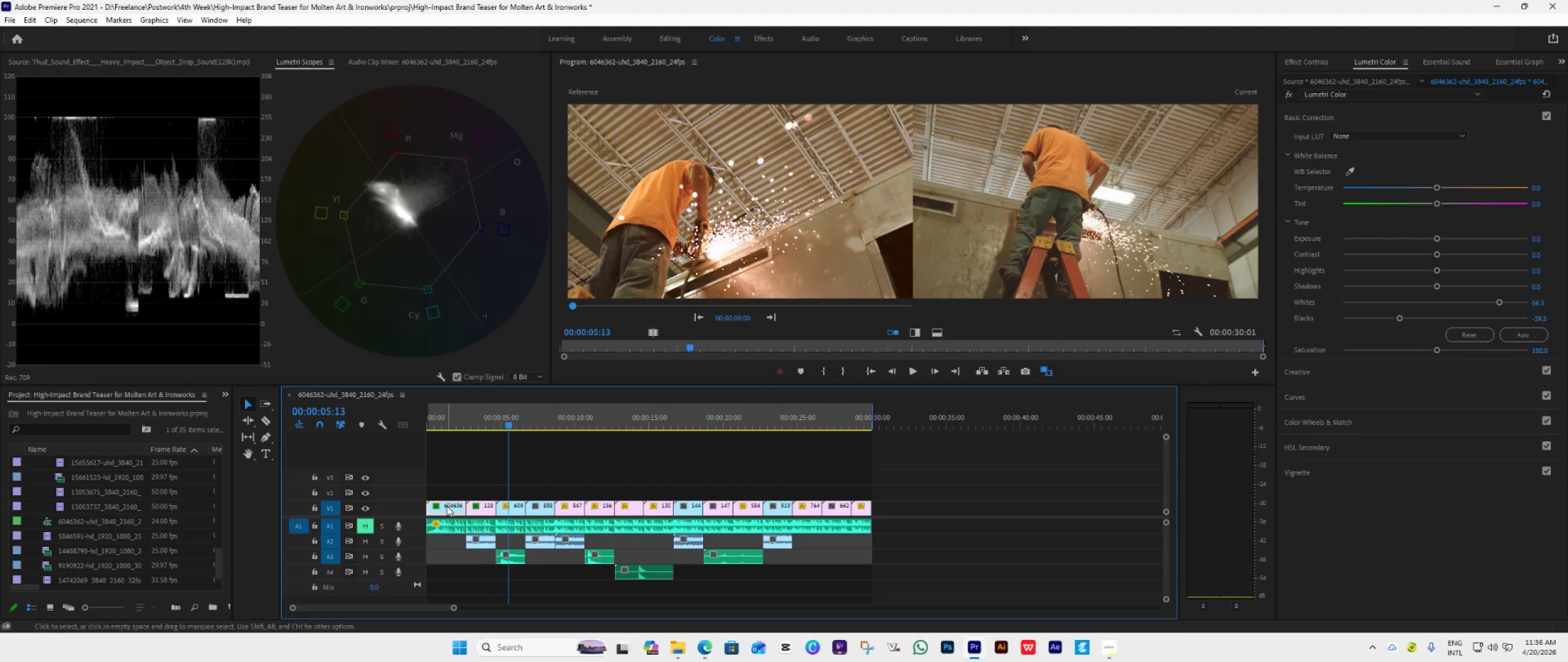 
key(Control+C)
 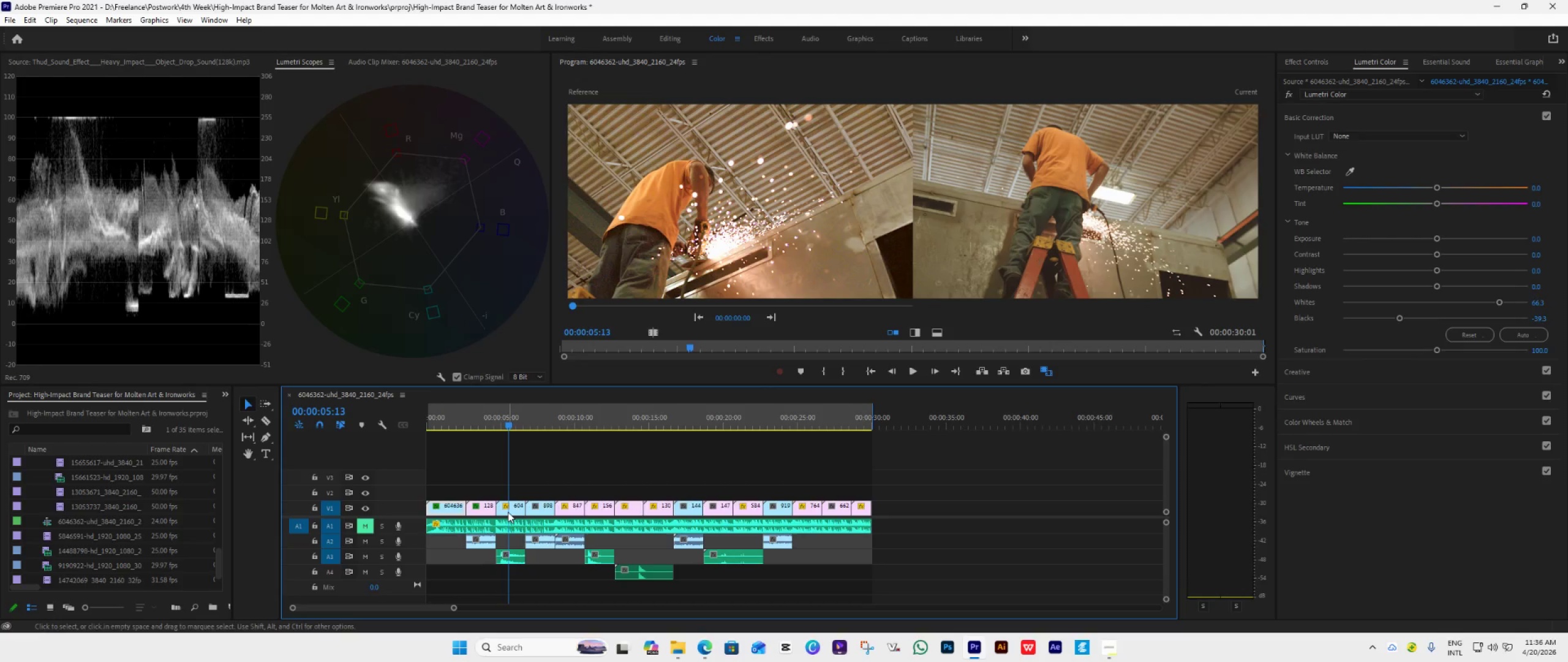 
right_click([508, 512])
 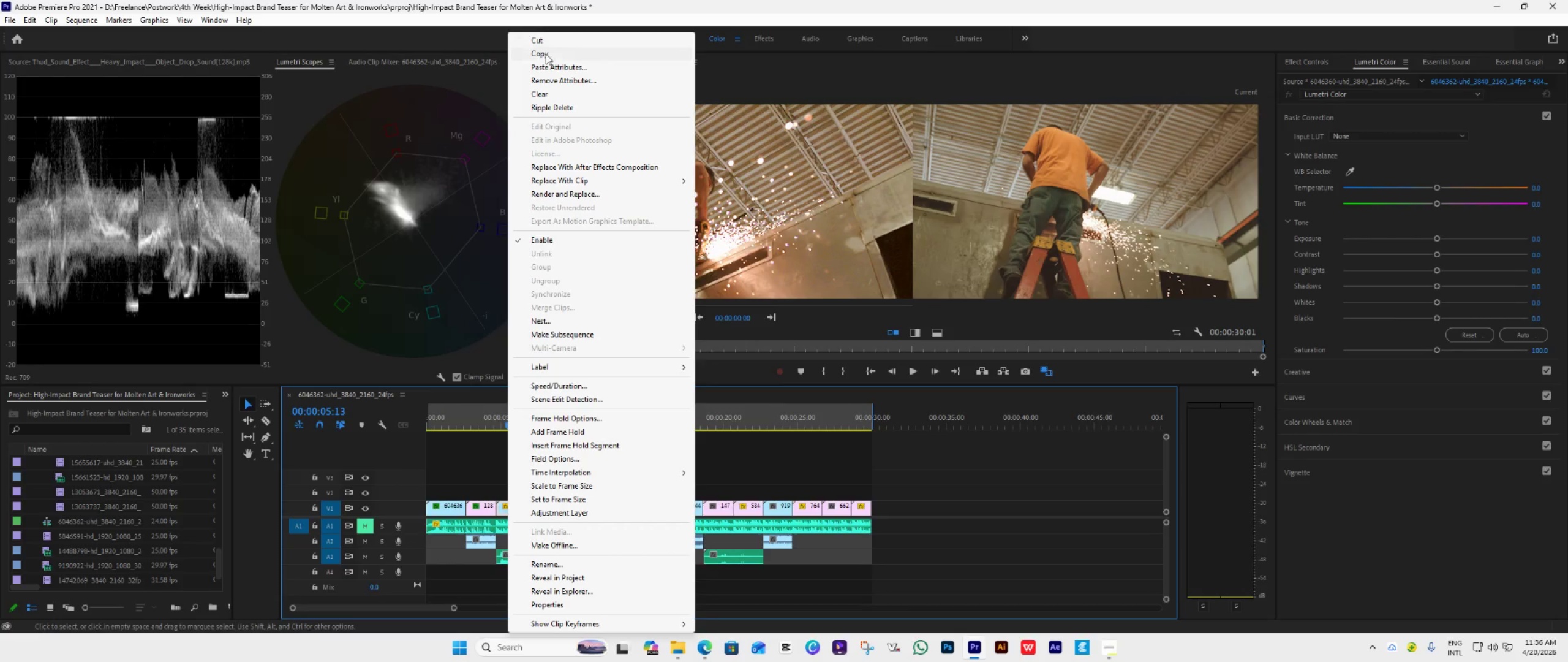 
left_click([552, 68])
 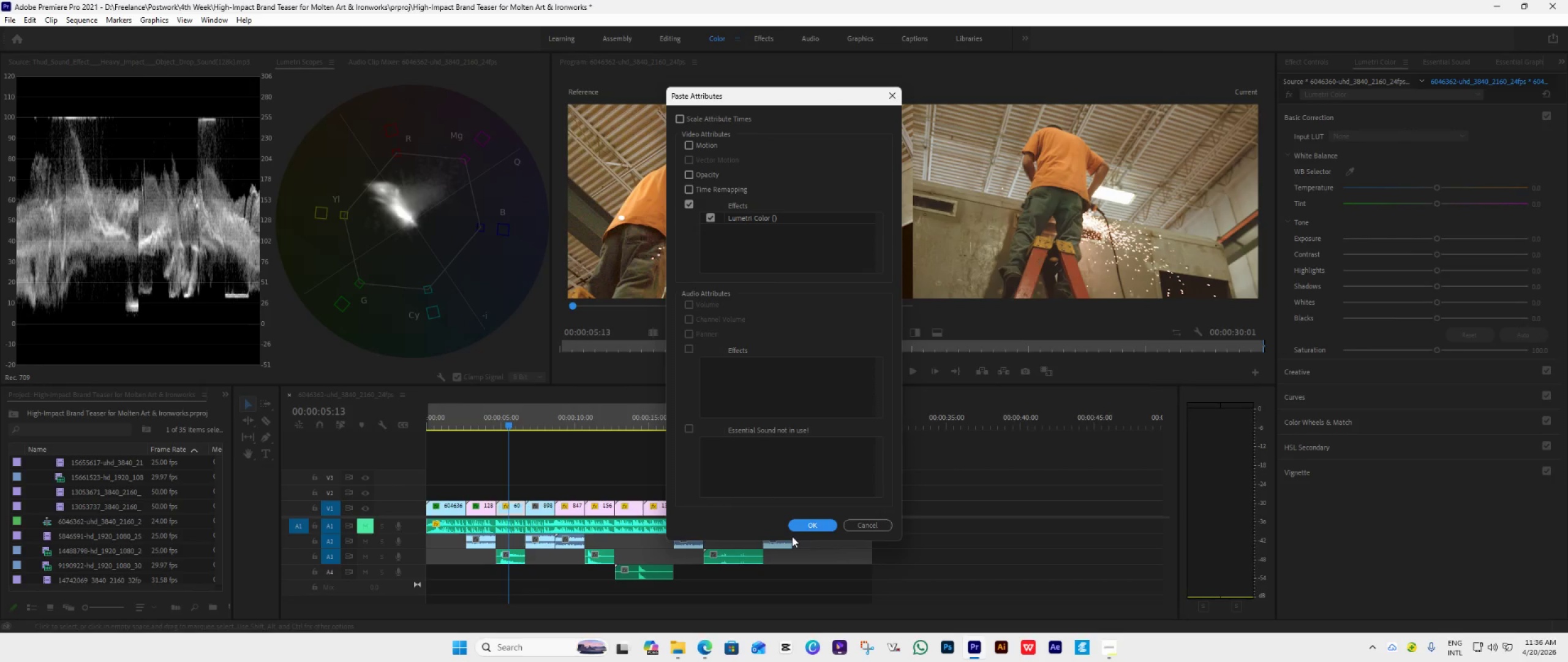 
left_click([802, 524])
 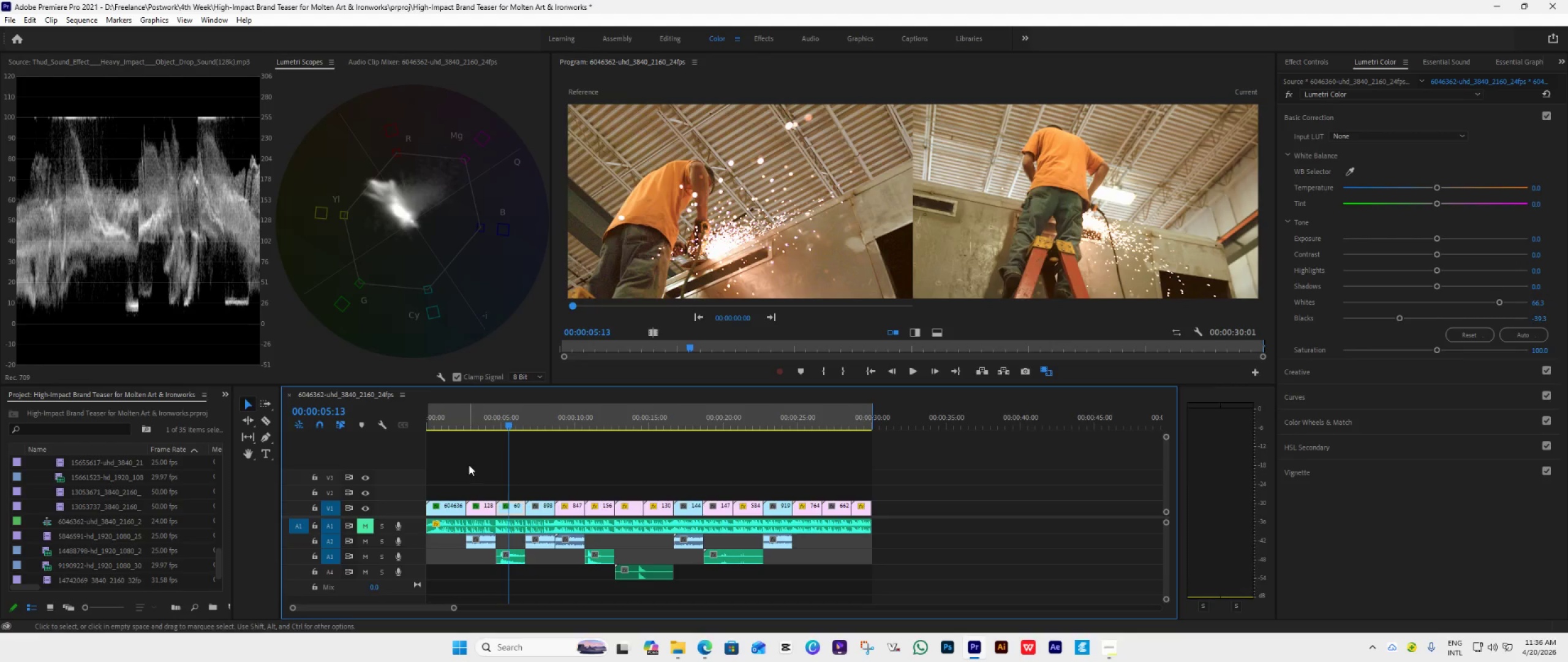 
wait(6.05)
 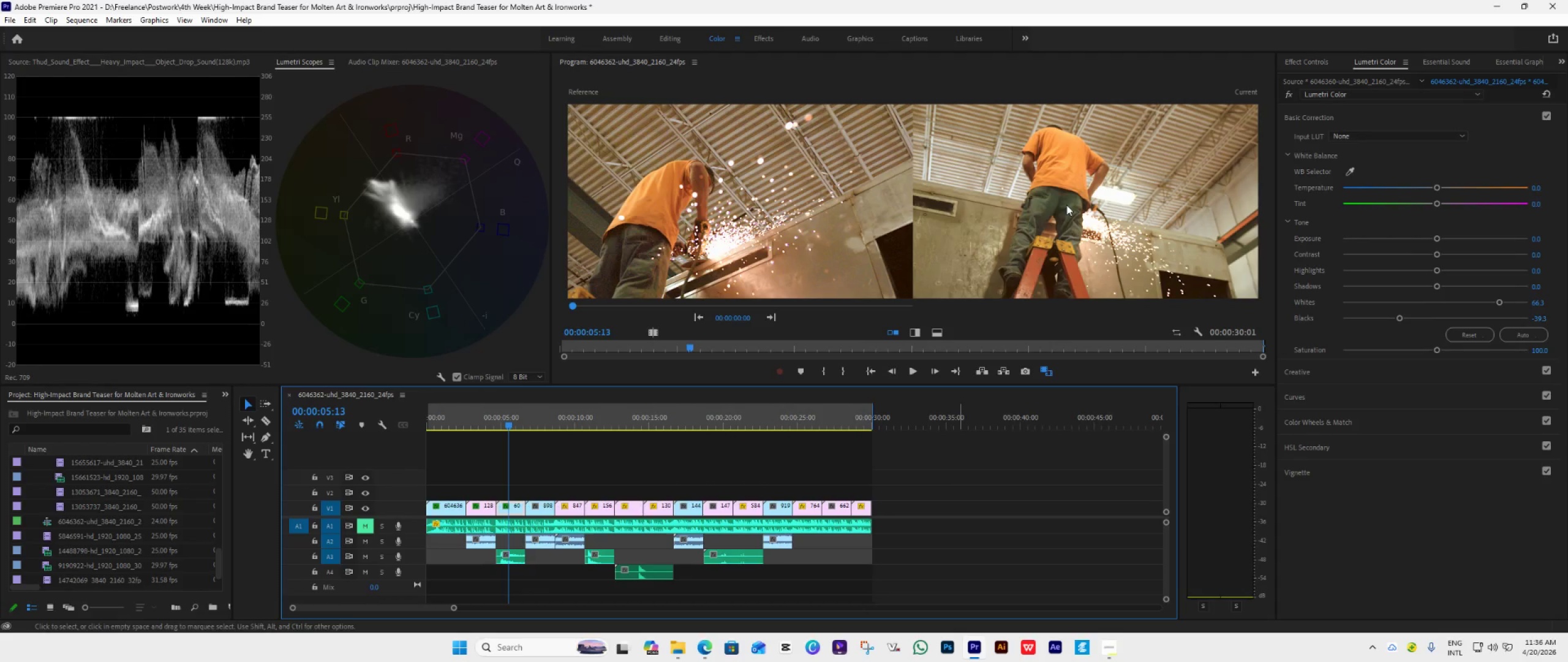 
left_click_drag(start_coordinate=[510, 423], to_coordinate=[482, 444])
 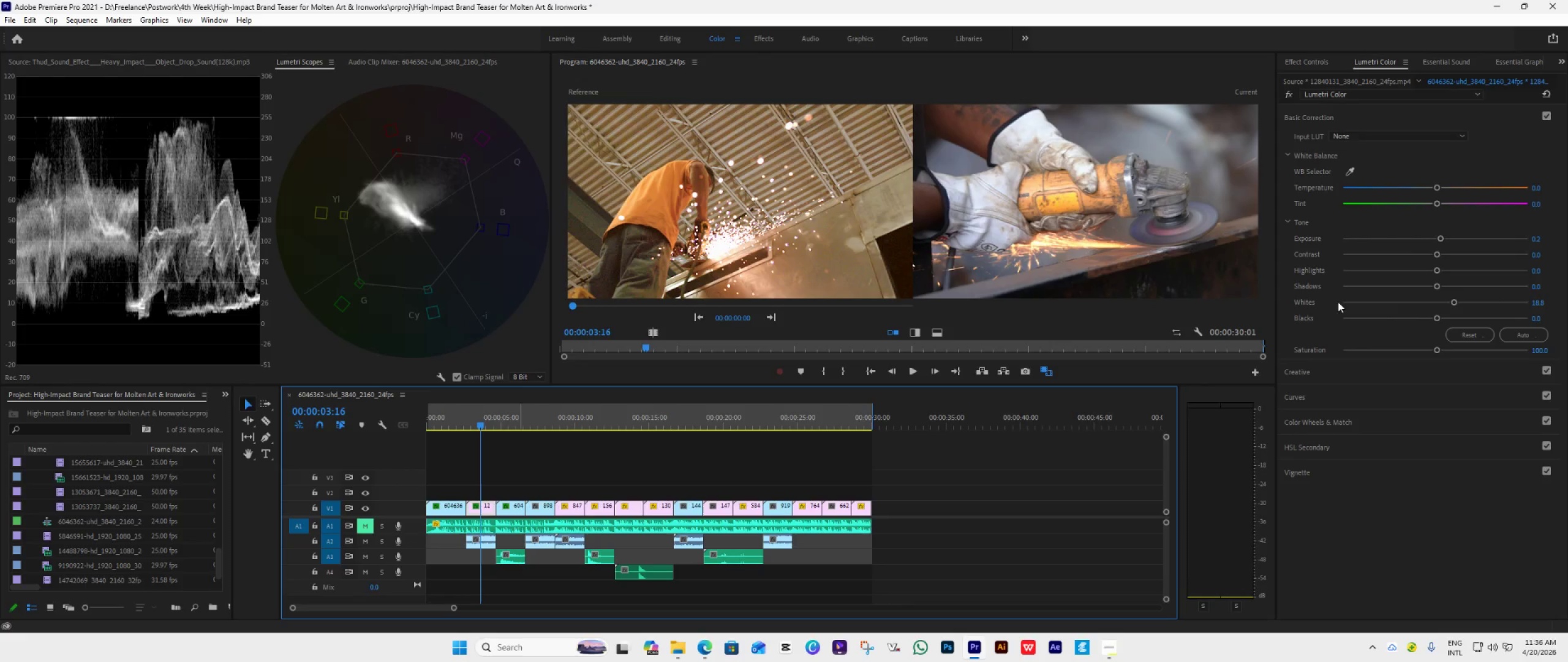 
wait(5.44)
 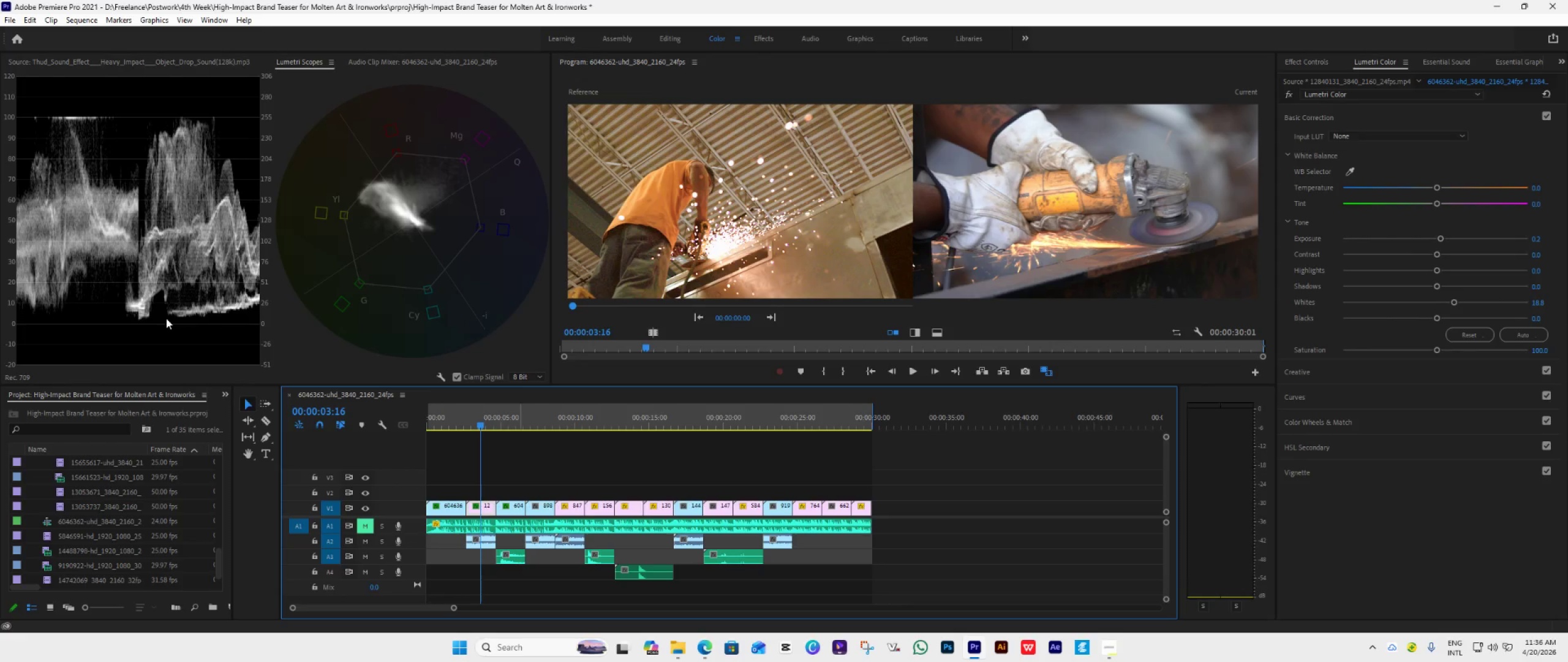 
left_click_drag(start_coordinate=[1438, 320], to_coordinate=[1433, 324])
 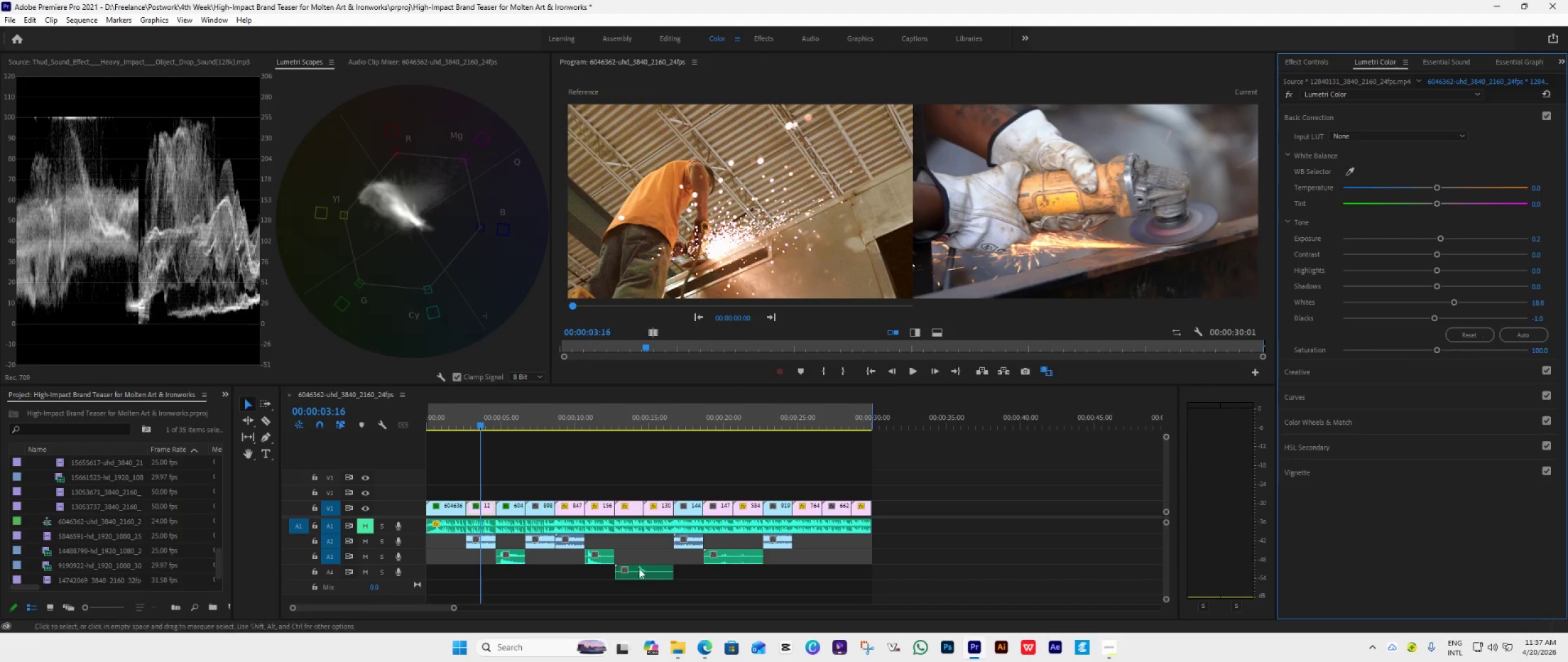 
wait(6.91)
 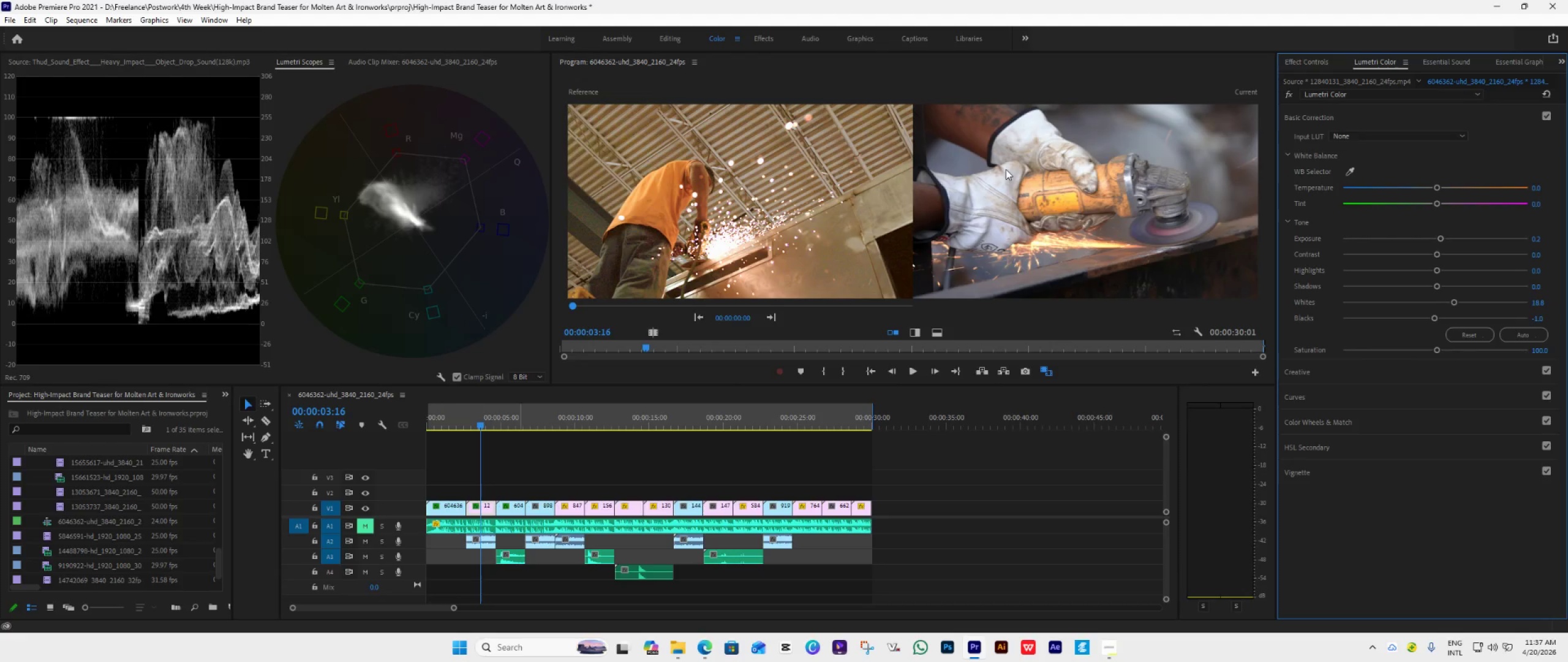 
left_click_drag(start_coordinate=[481, 427], to_coordinate=[539, 454])
 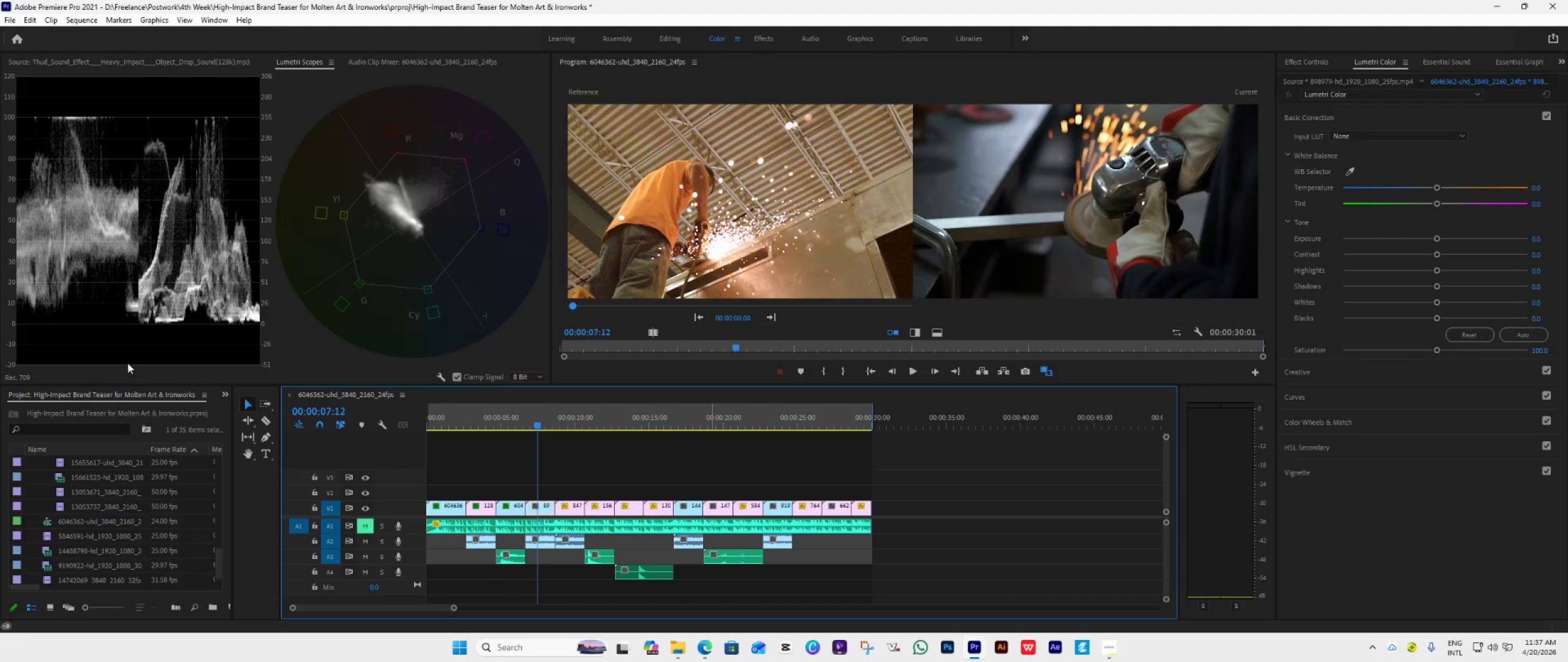 
wait(6.05)
 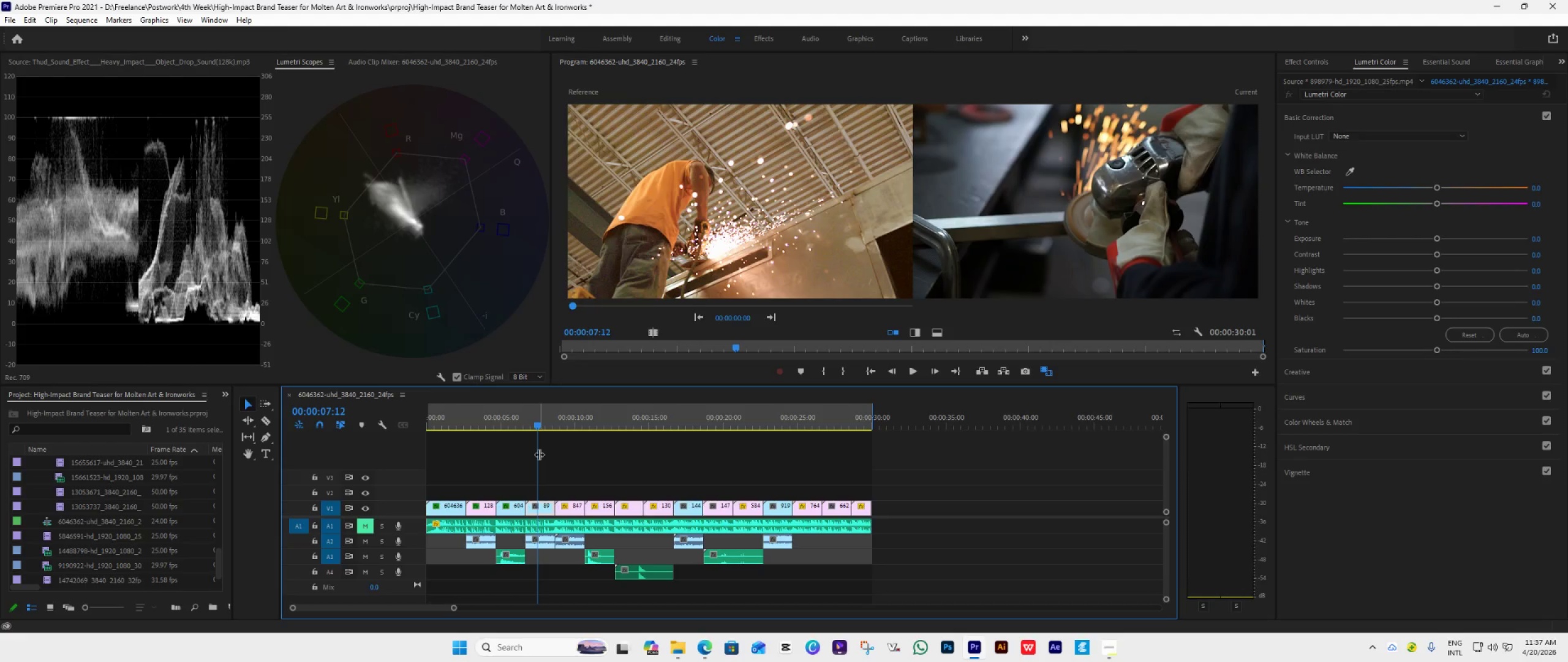 
left_click([543, 510])
 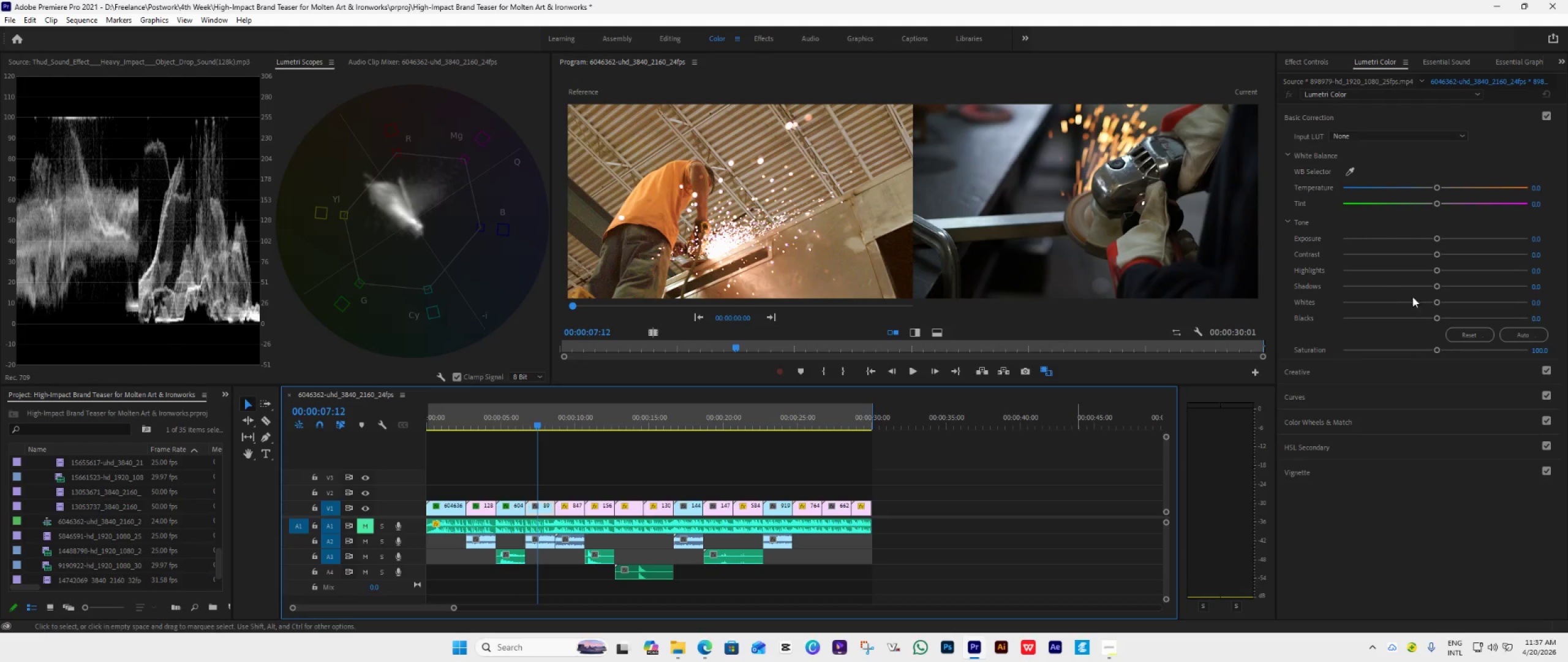 
left_click_drag(start_coordinate=[1437, 300], to_coordinate=[1483, 308])
 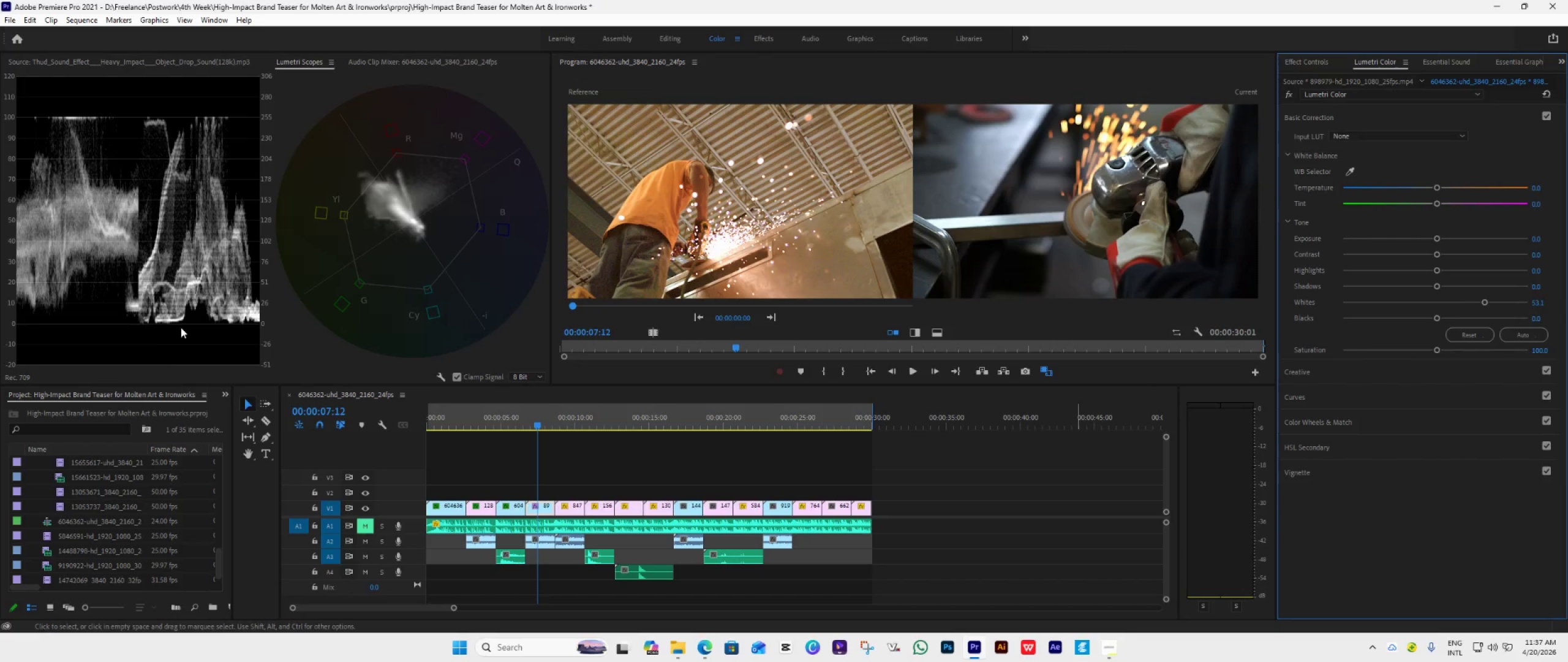 
wait(7.47)
 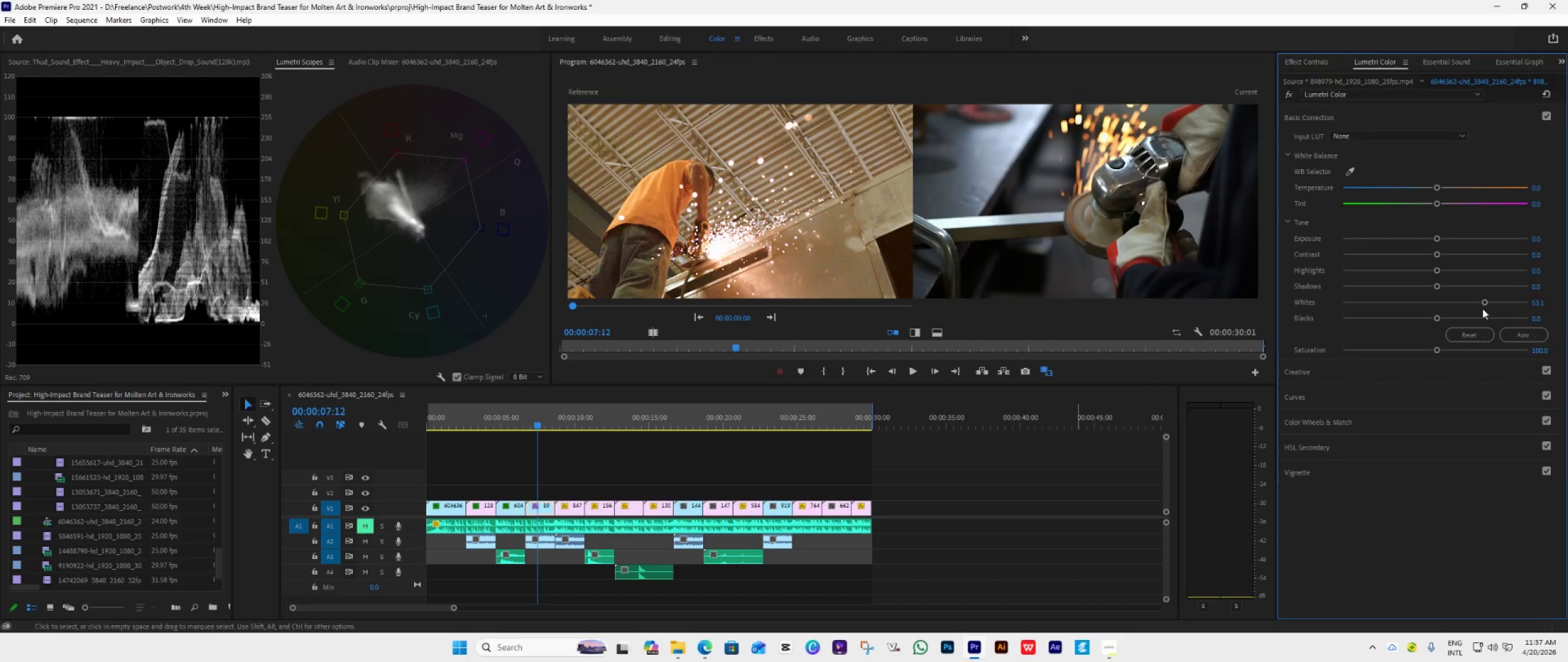 
left_click_drag(start_coordinate=[1439, 319], to_coordinate=[1436, 318])
 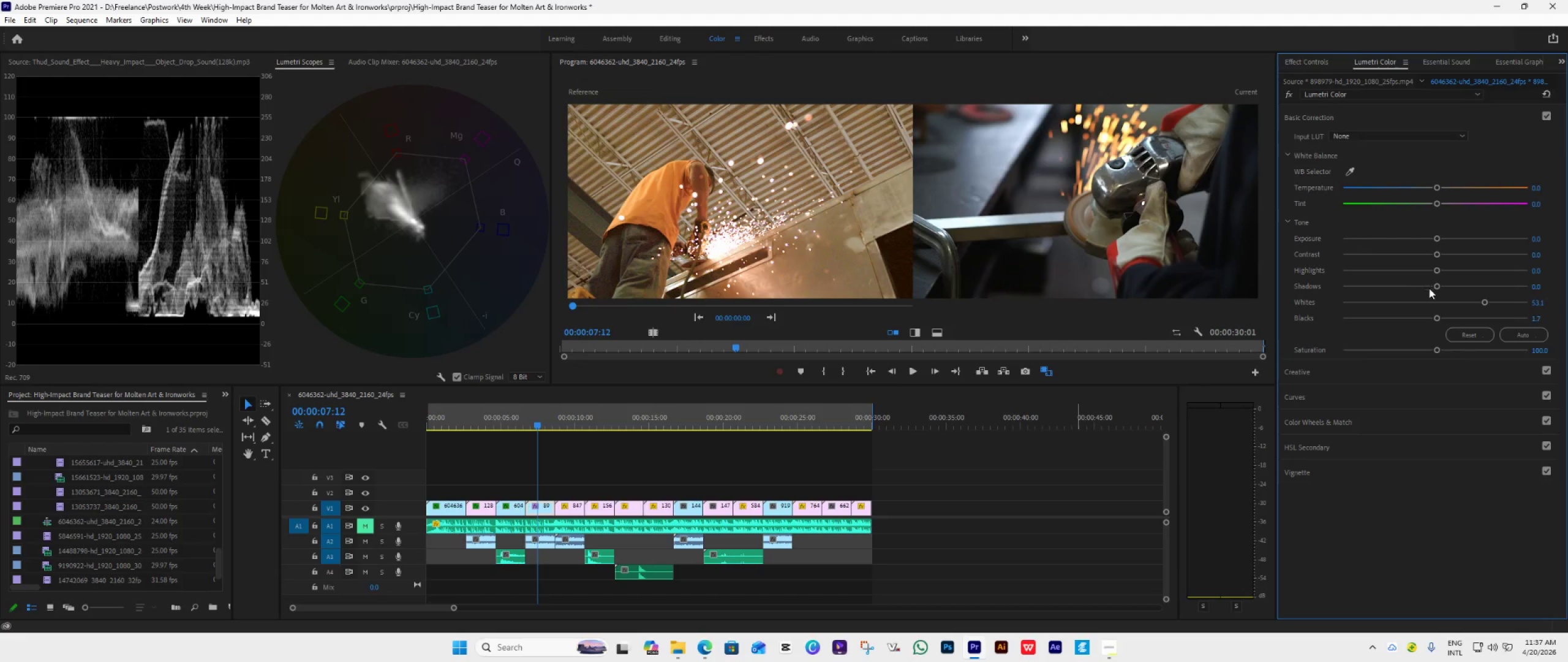 
left_click_drag(start_coordinate=[1437, 284], to_coordinate=[1467, 273])
 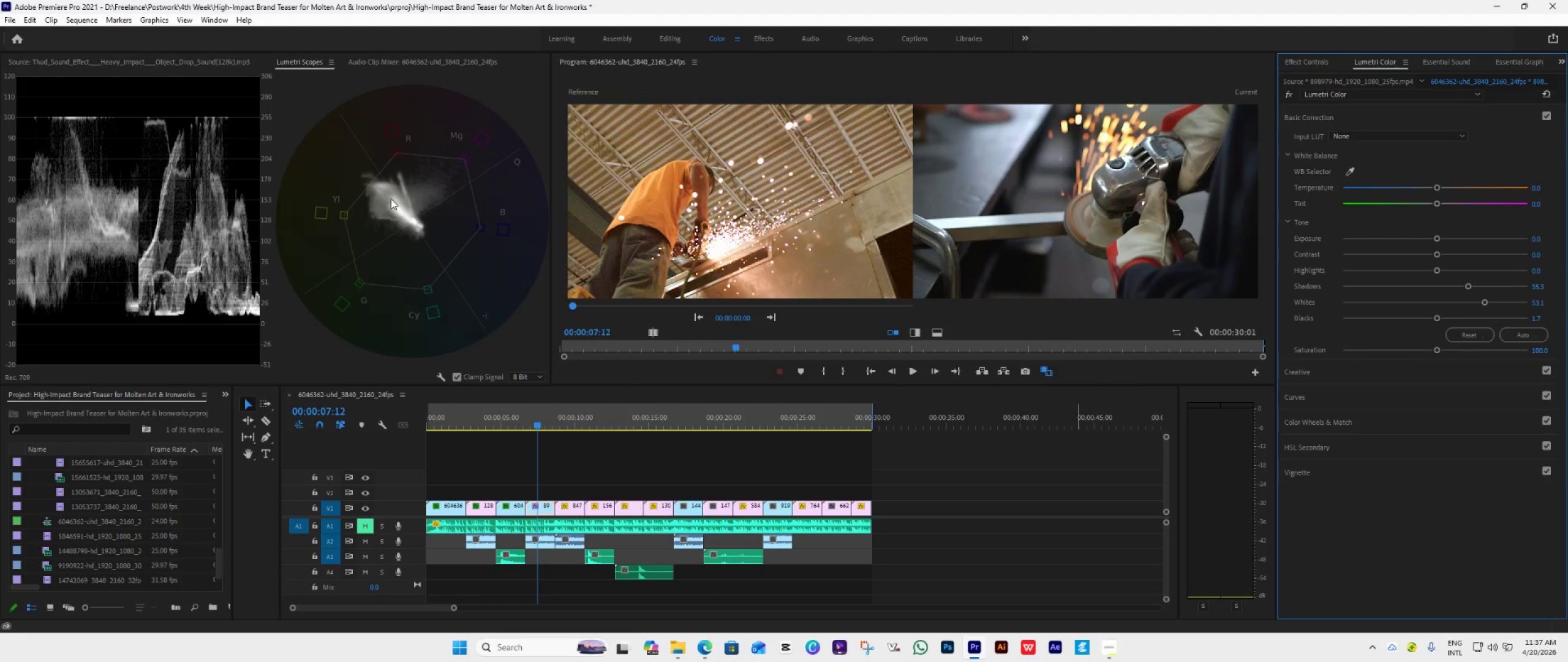 
left_click_drag(start_coordinate=[1434, 349], to_coordinate=[1423, 356])
 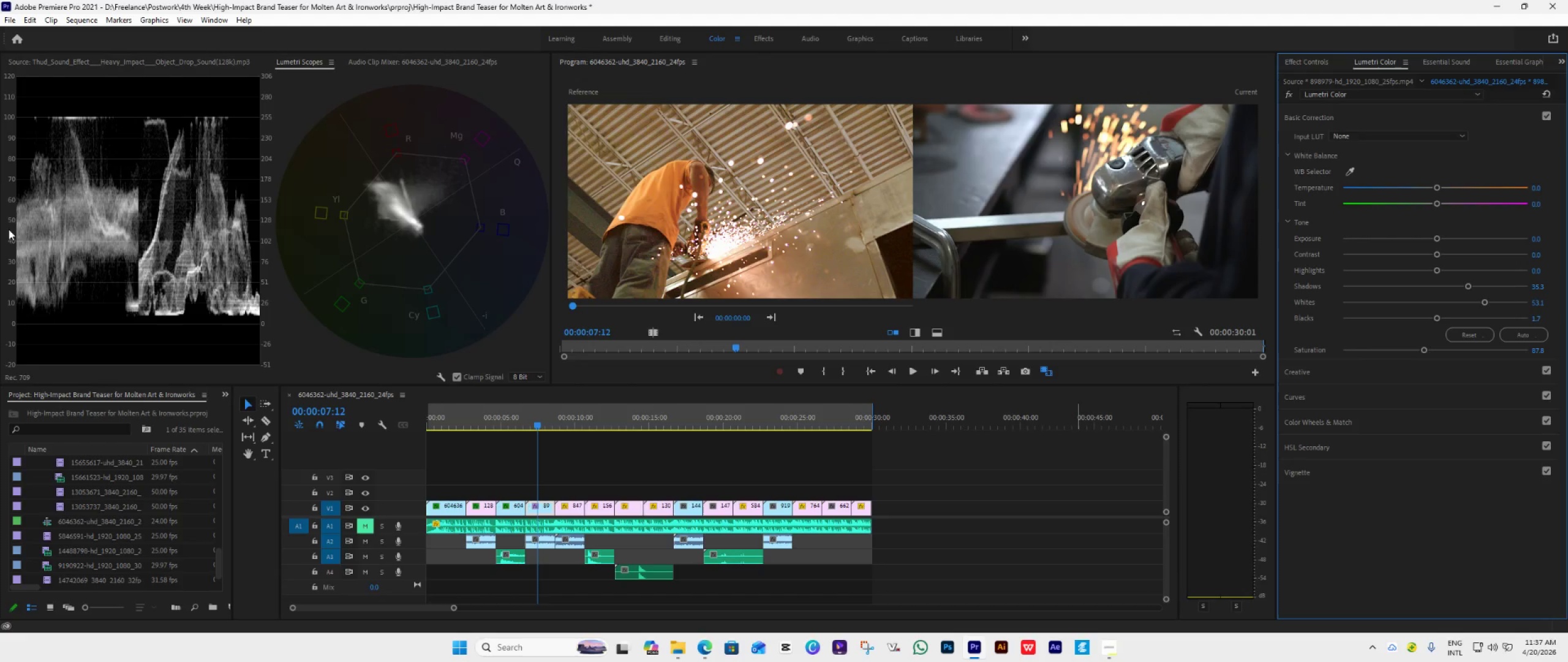 
wait(8.77)
 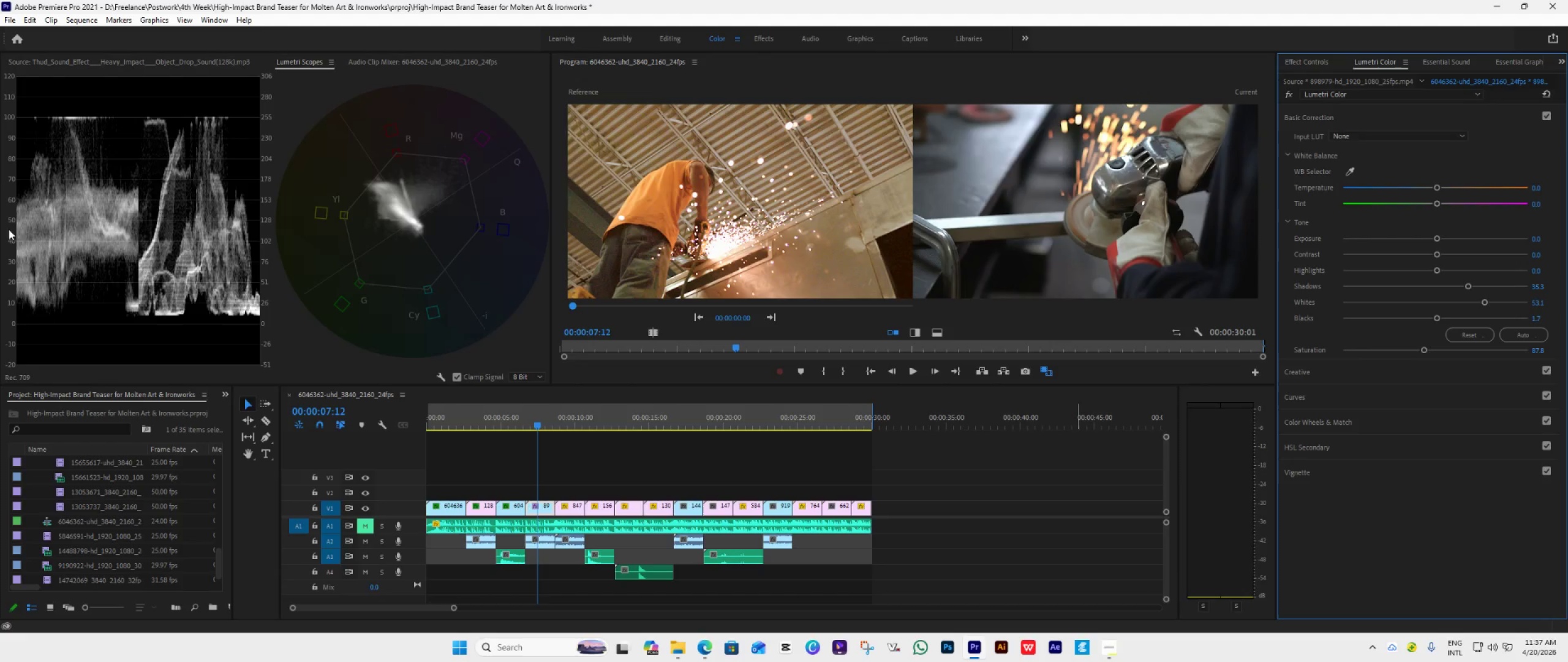 
left_click_drag(start_coordinate=[1436, 268], to_coordinate=[1394, 283])
 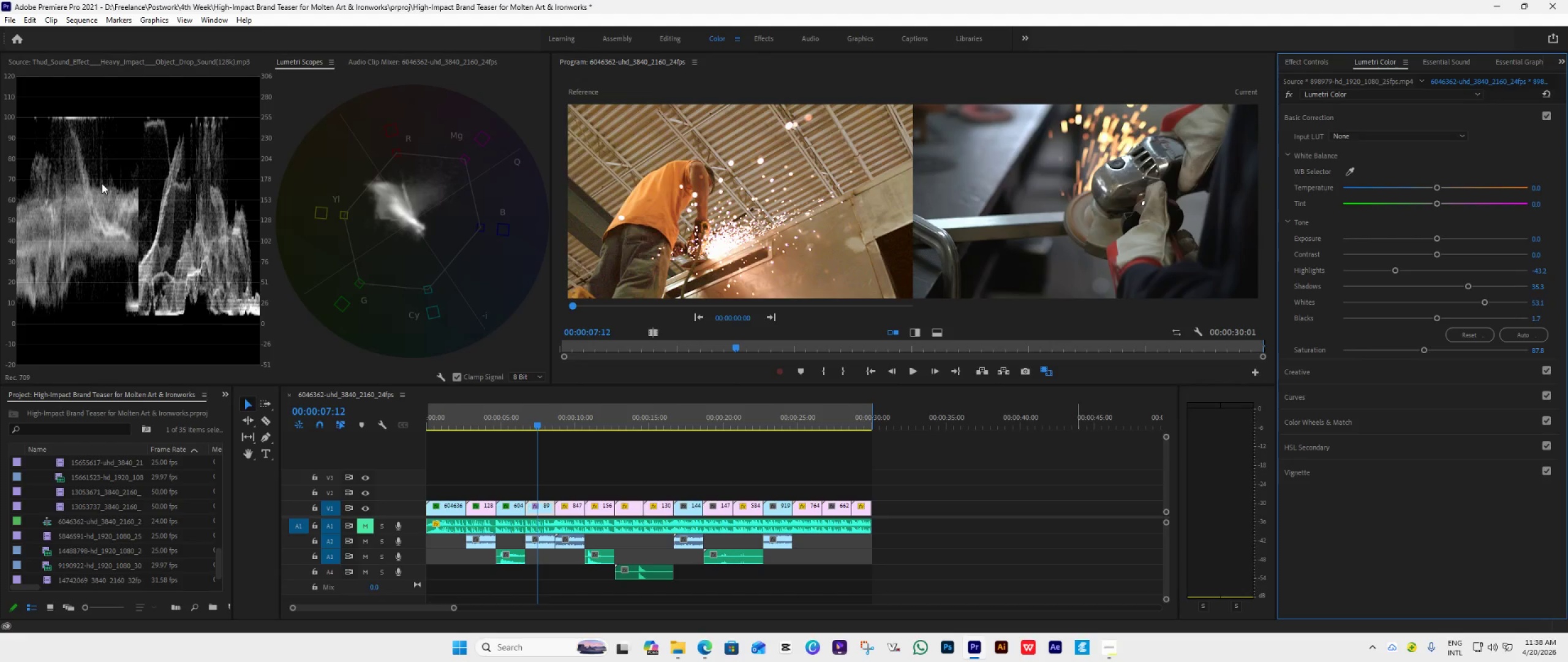 
wait(8.88)
 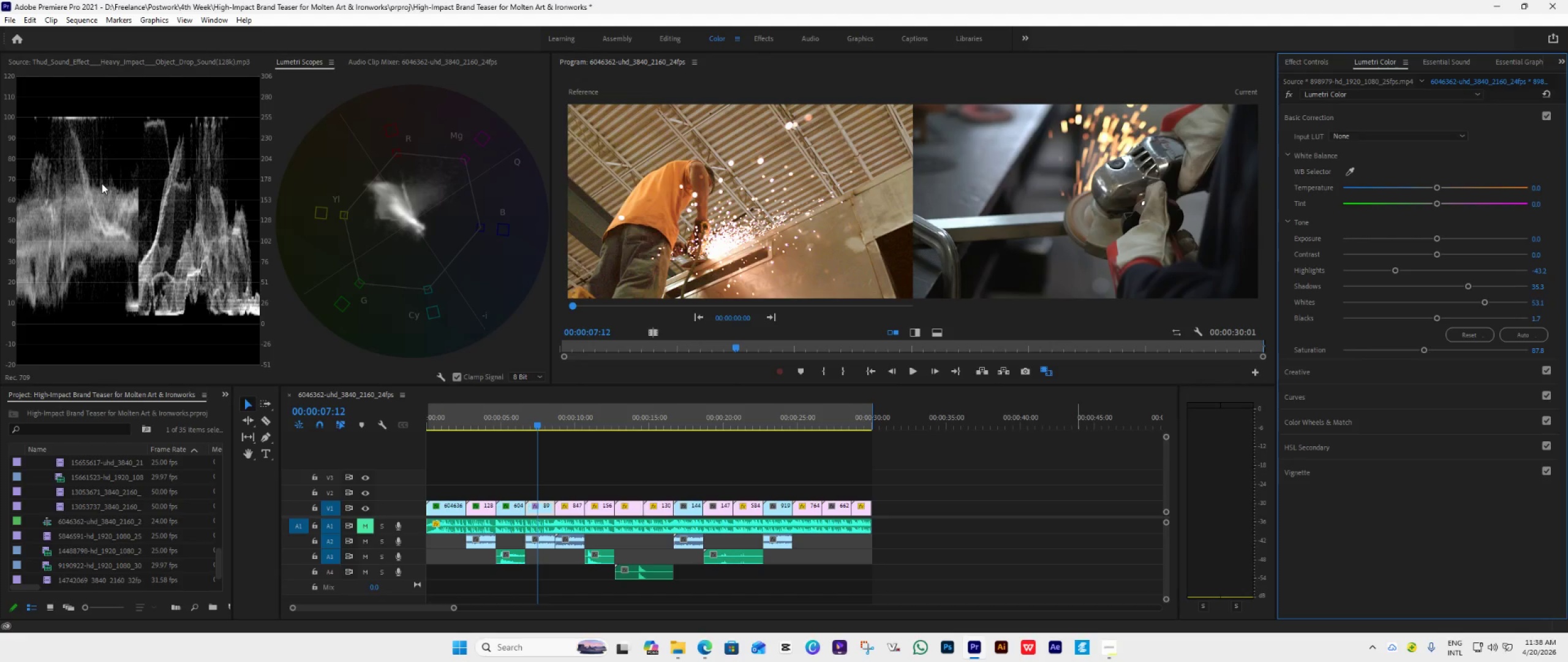 
left_click_drag(start_coordinate=[1466, 285], to_coordinate=[1490, 277])
 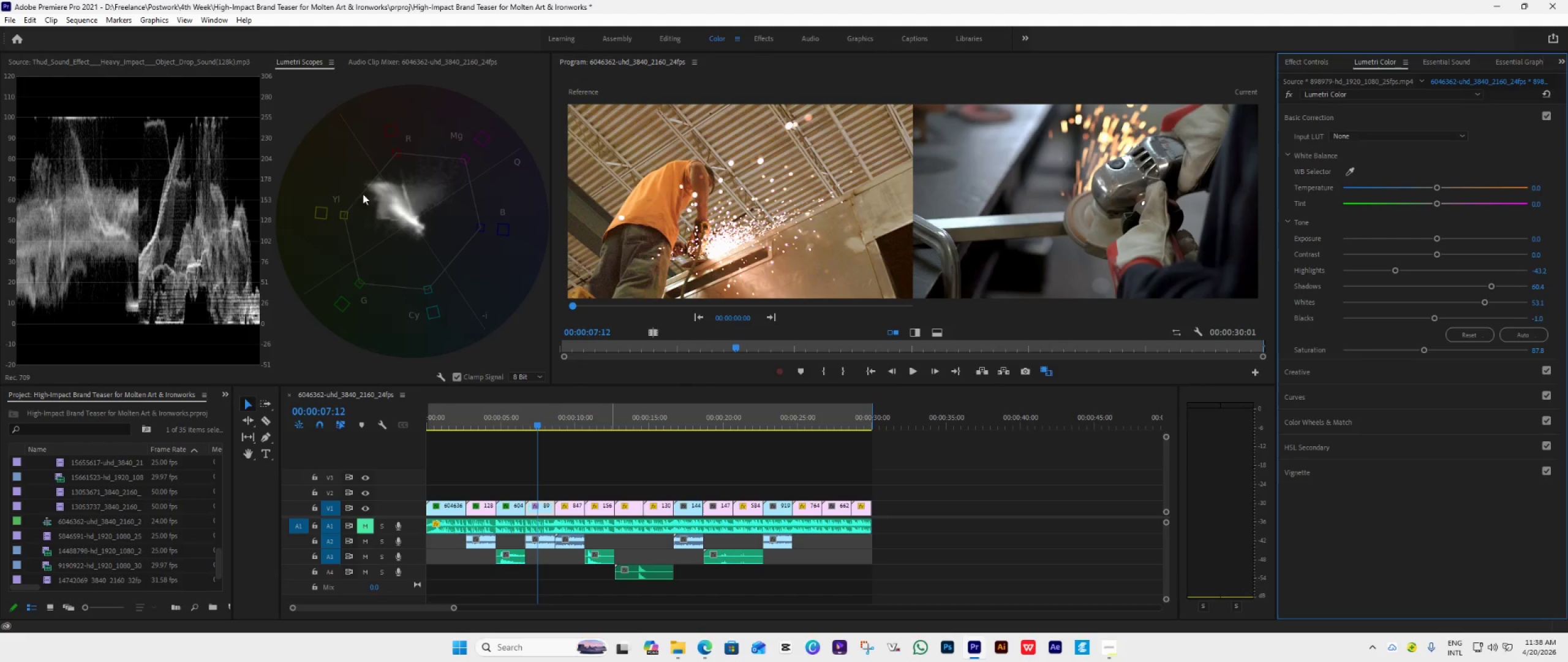 
wait(25.77)
 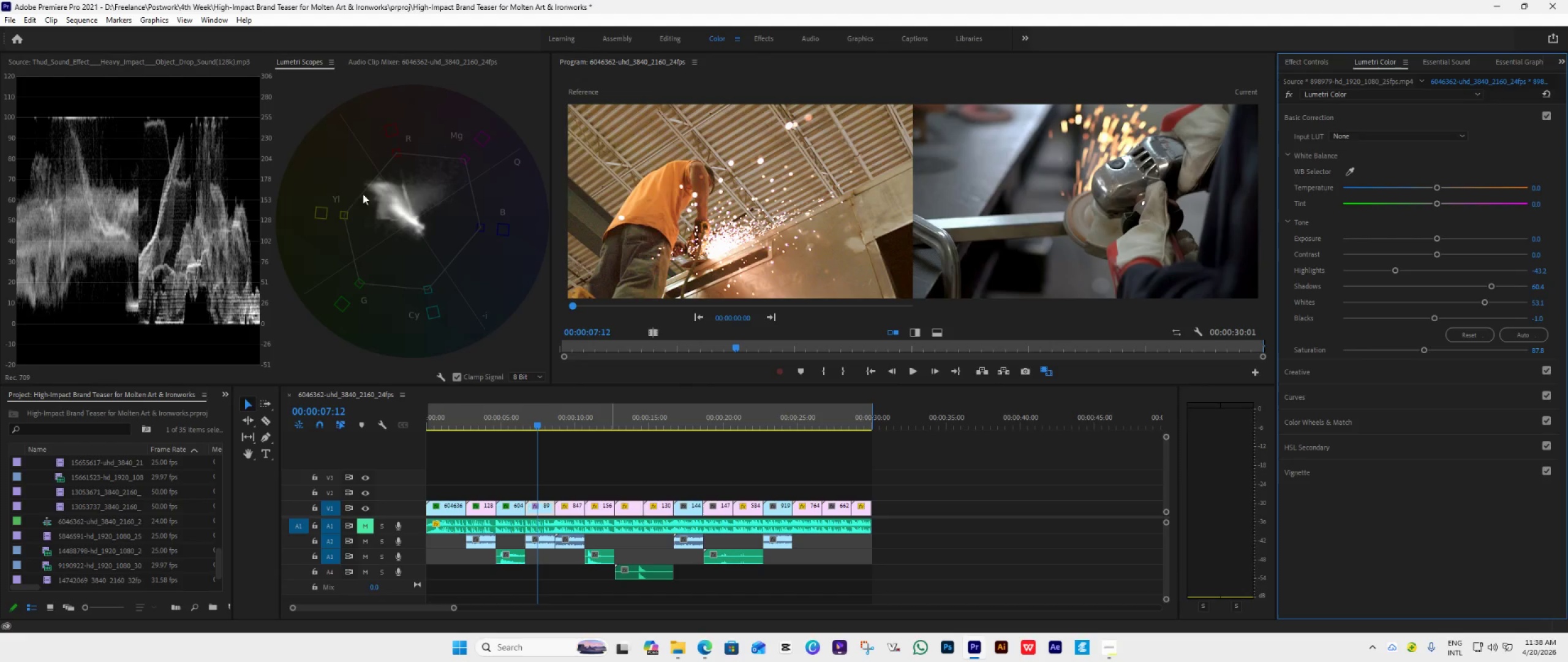 
left_click_drag(start_coordinate=[1424, 349], to_coordinate=[1417, 350])
 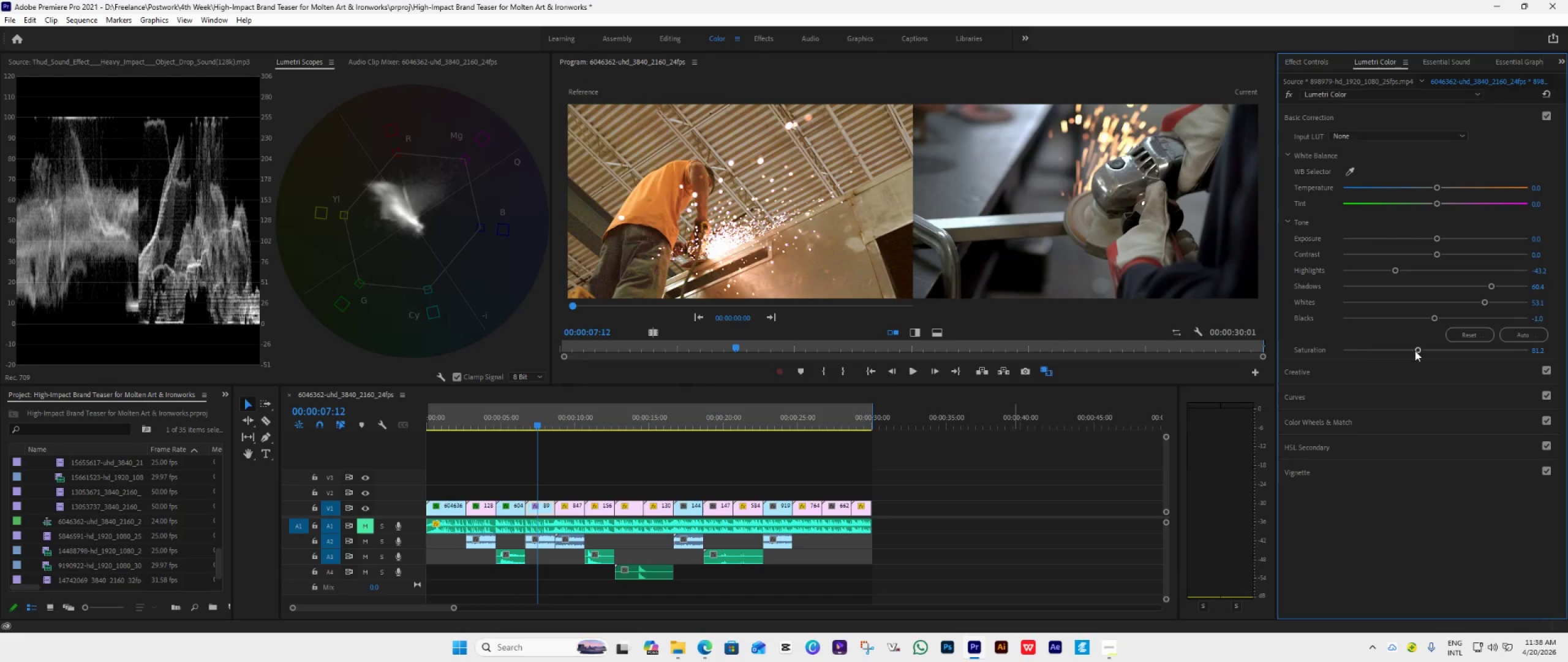 
wait(9.36)
 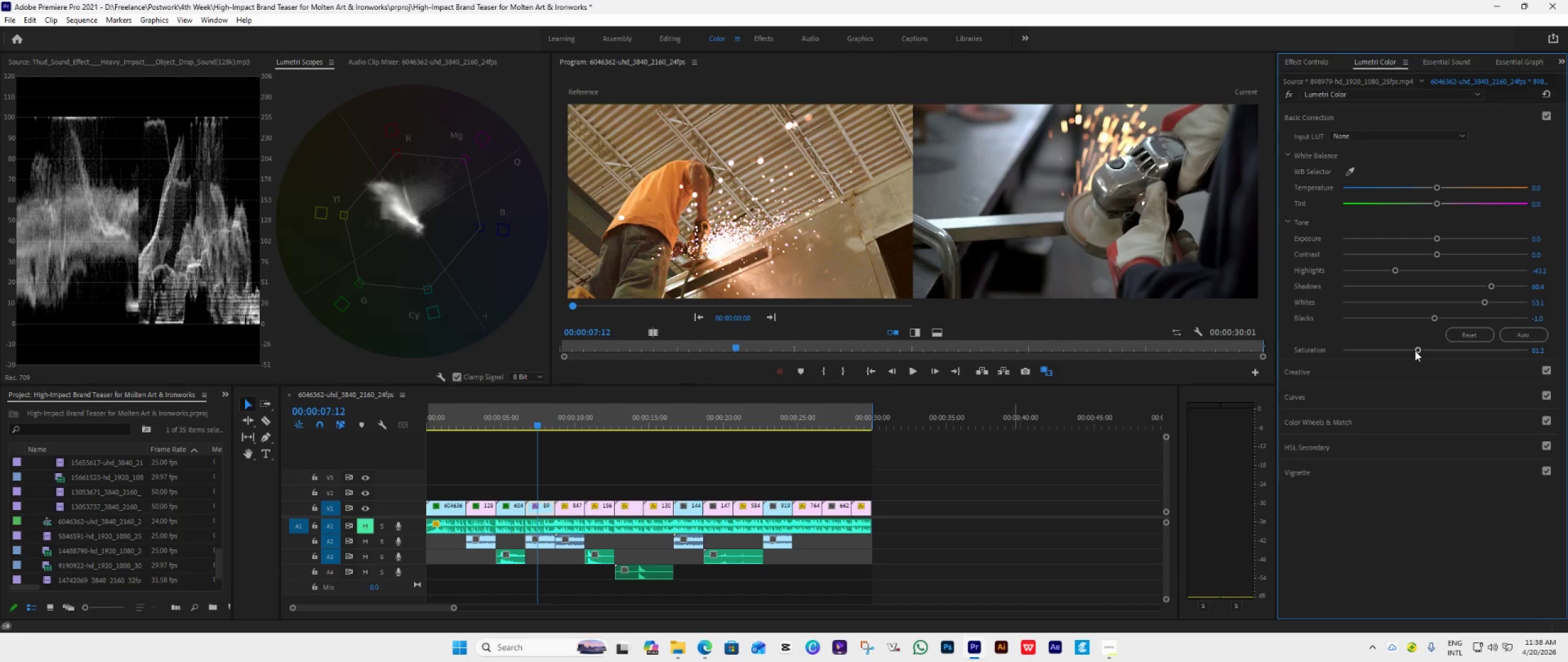 
left_click([577, 419])
 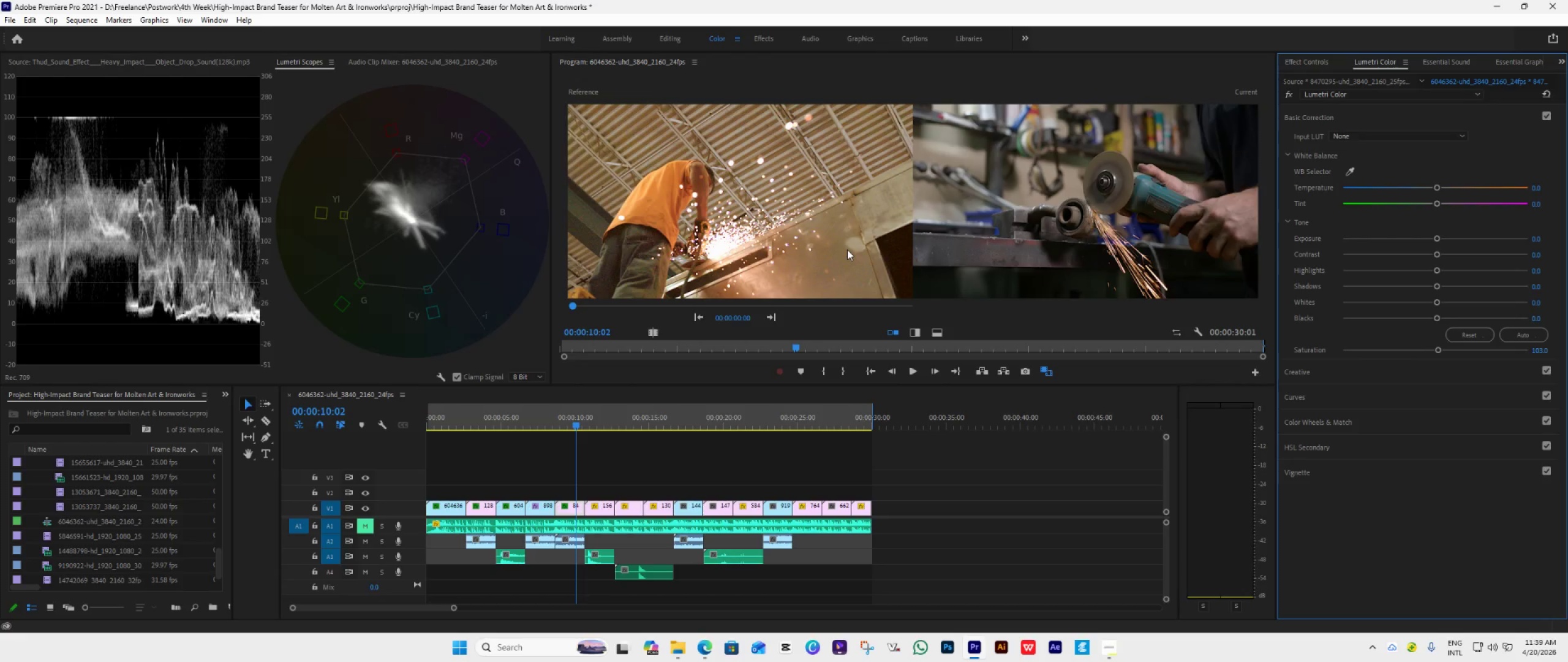 
wait(20.08)
 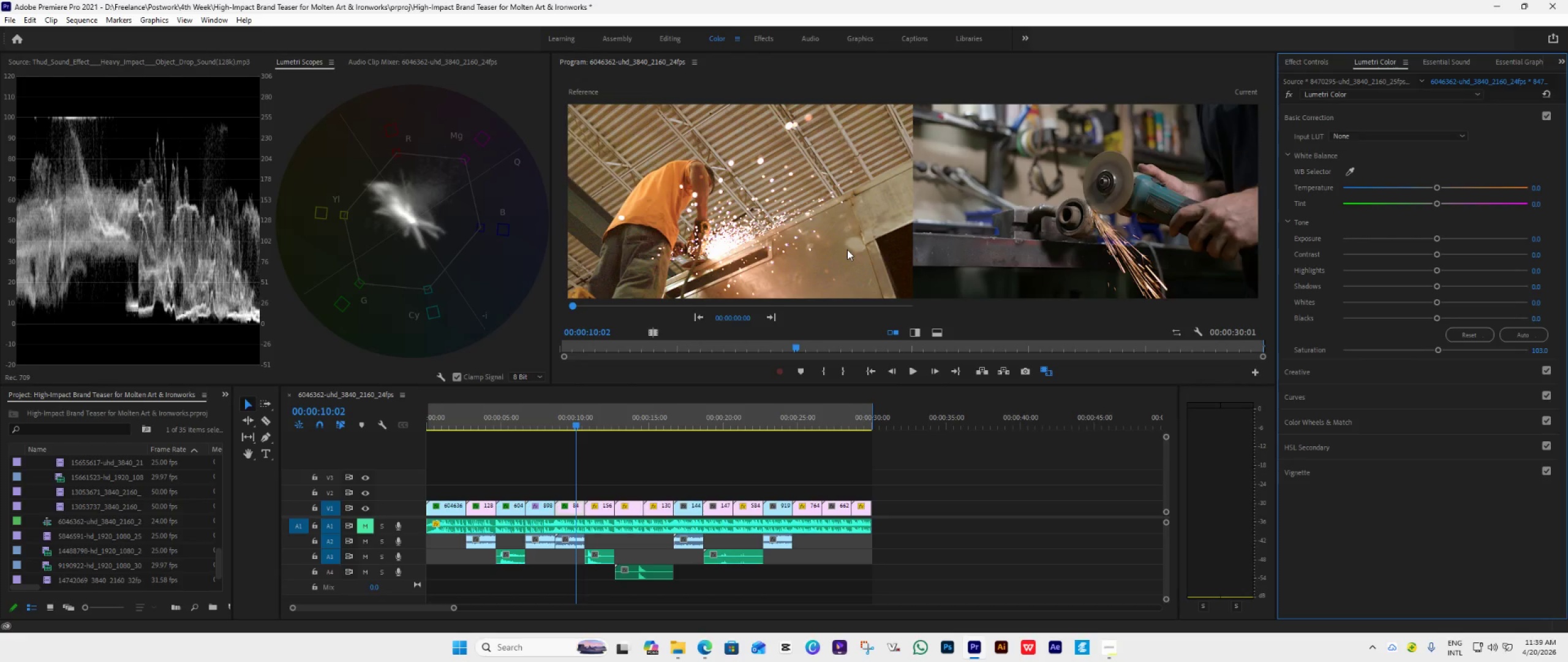 
left_click_drag(start_coordinate=[1435, 299], to_coordinate=[1491, 298])
 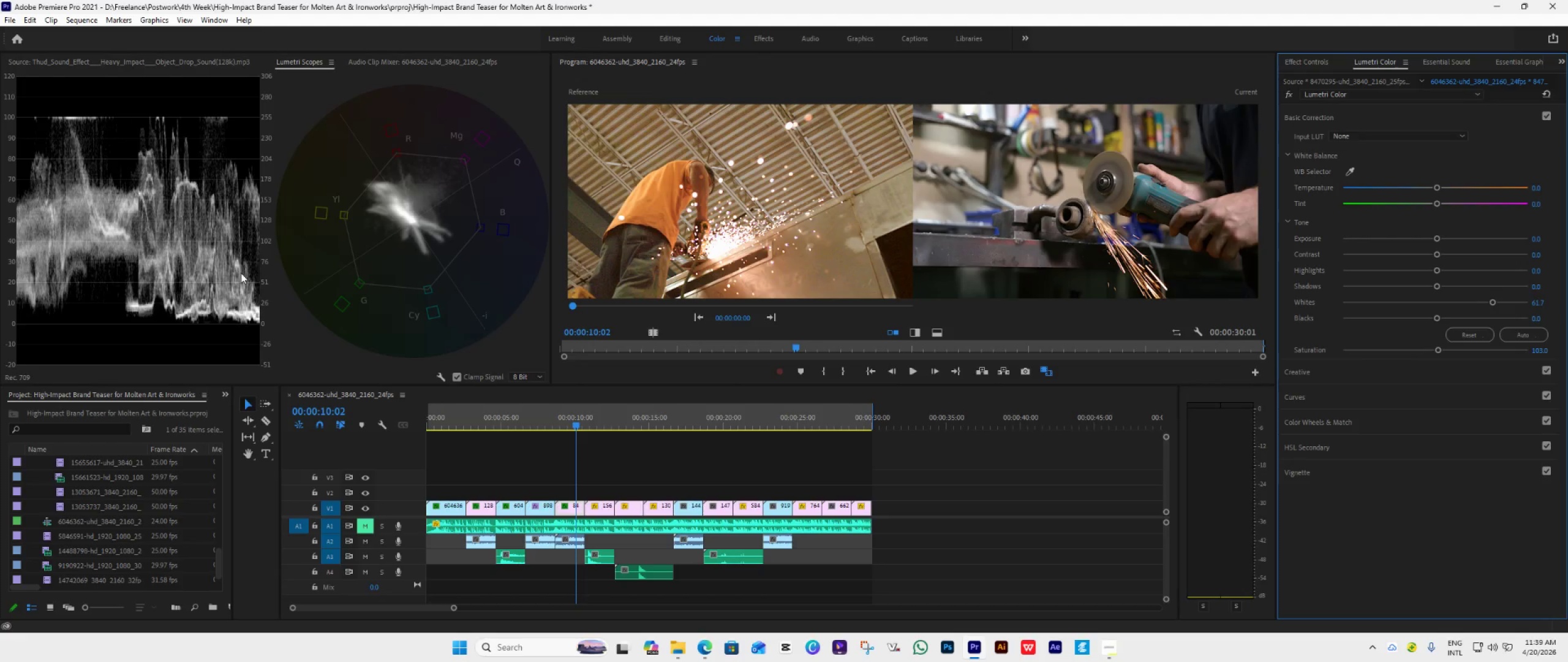 
wait(9.94)
 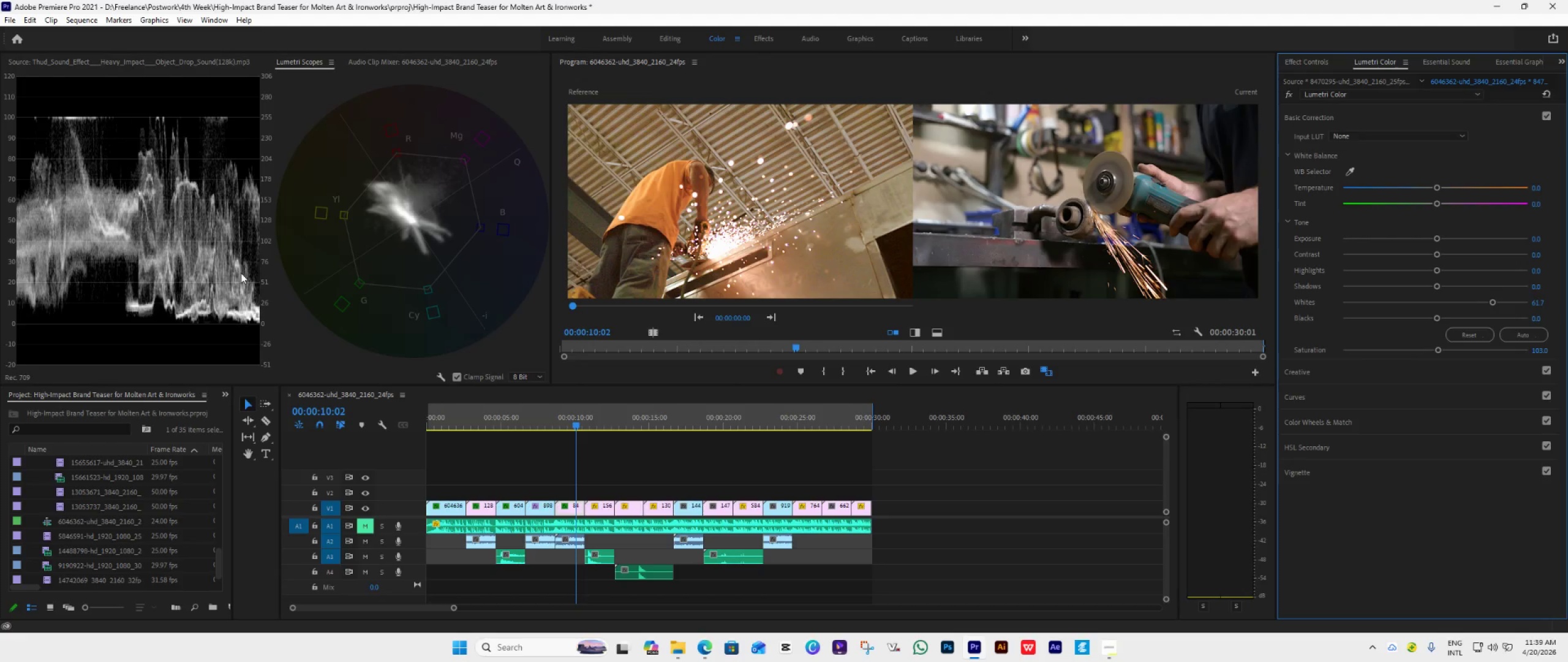 
left_click_drag(start_coordinate=[1488, 301], to_coordinate=[1479, 305])
 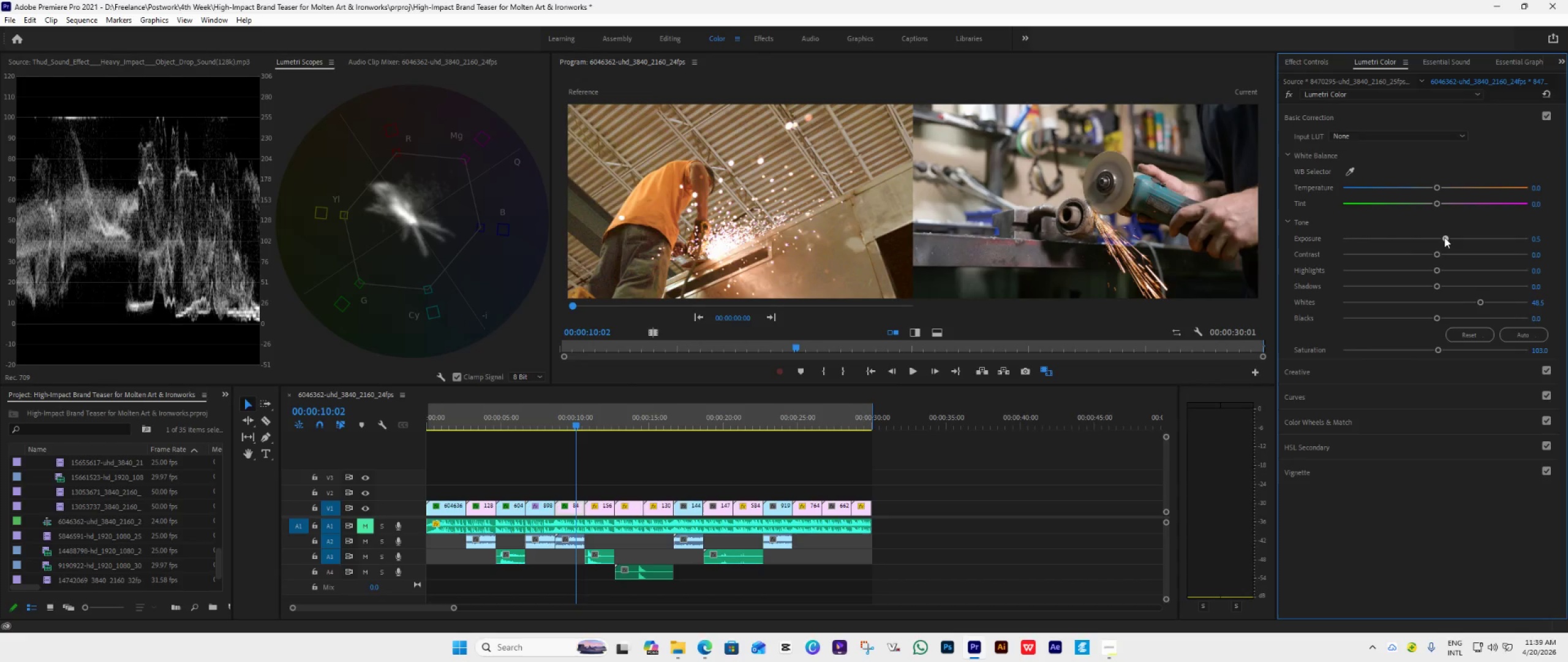 
wait(17.03)
 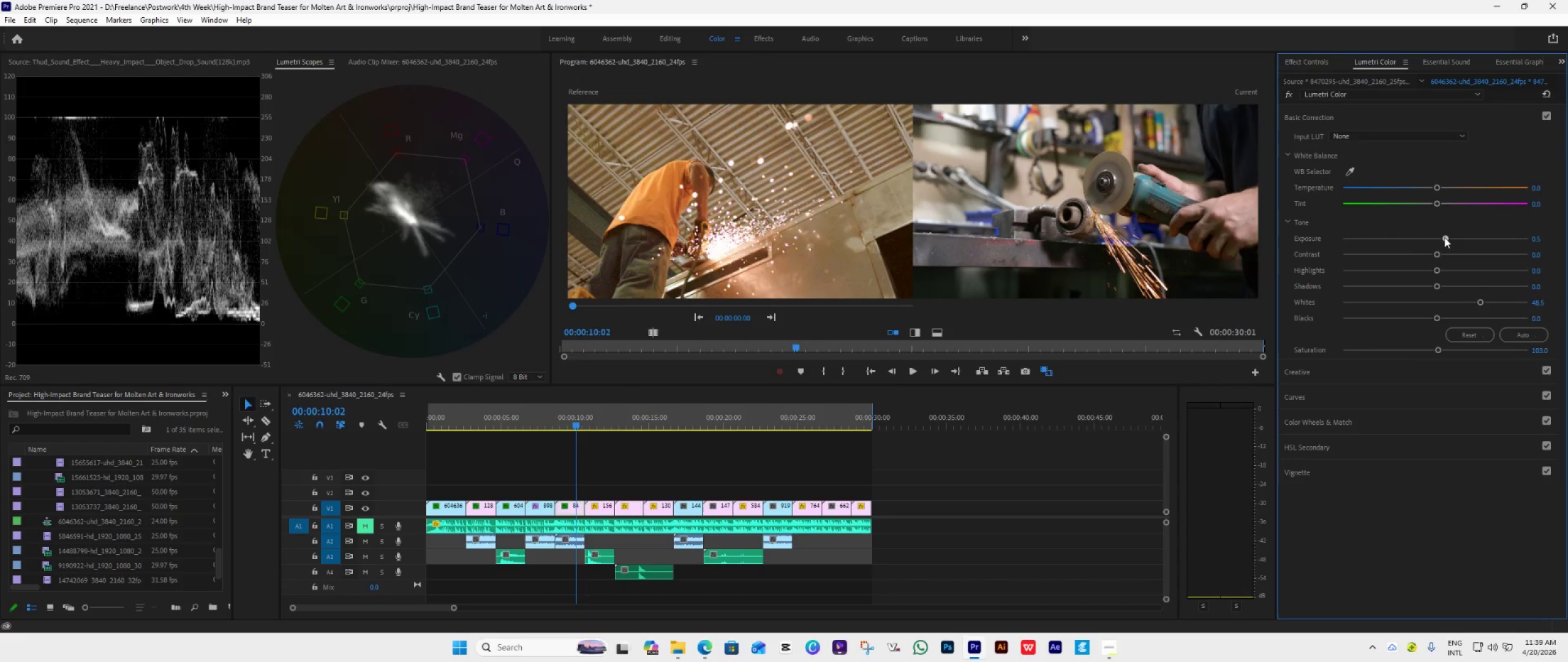 
left_click_drag(start_coordinate=[1479, 301], to_coordinate=[1457, 297])
 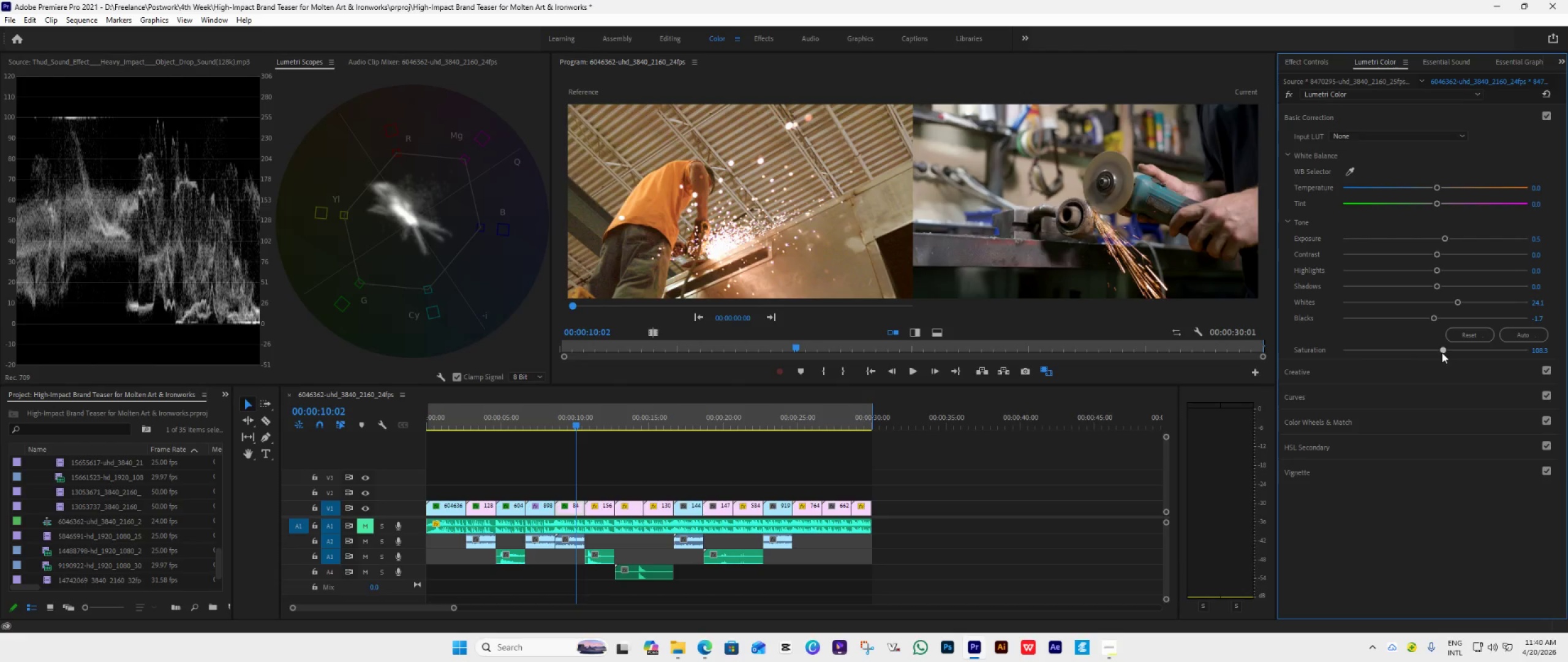 
wait(21.75)
 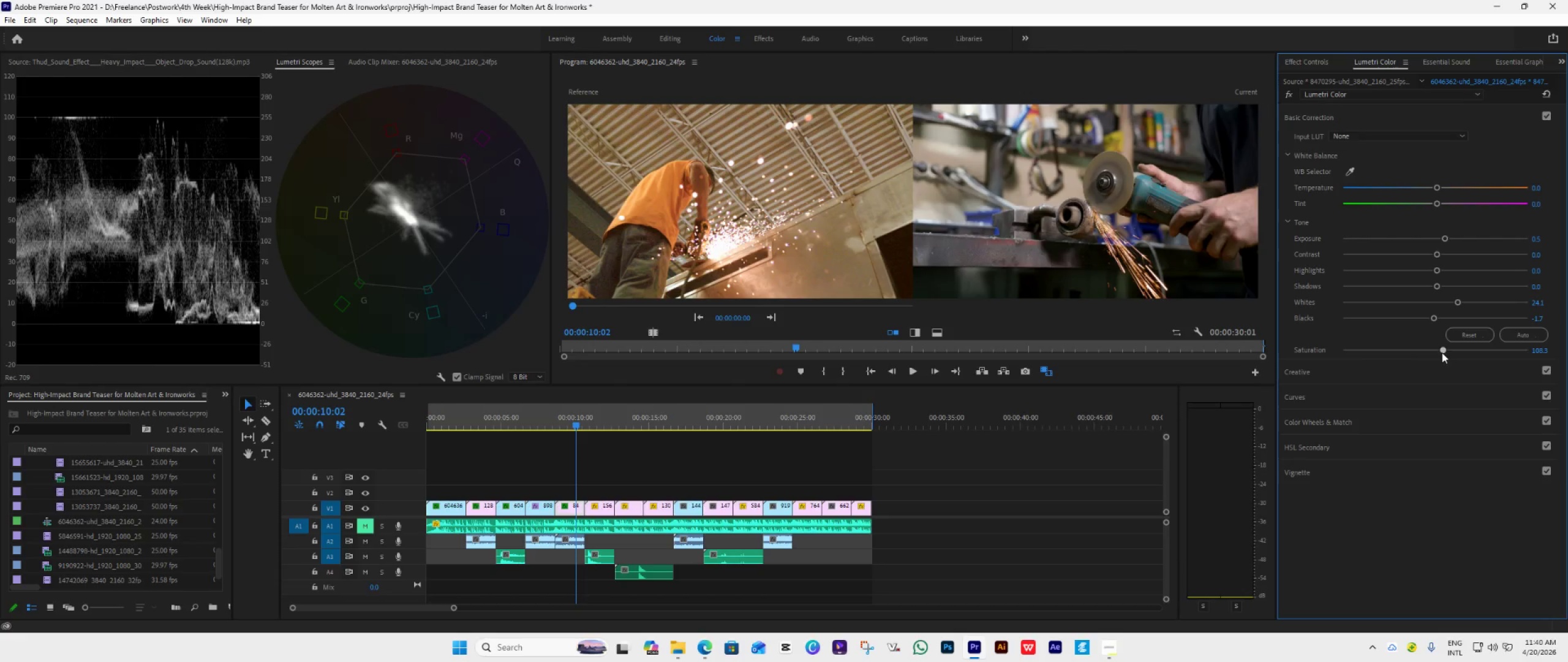 
left_click_drag(start_coordinate=[1444, 237], to_coordinate=[1443, 241])
 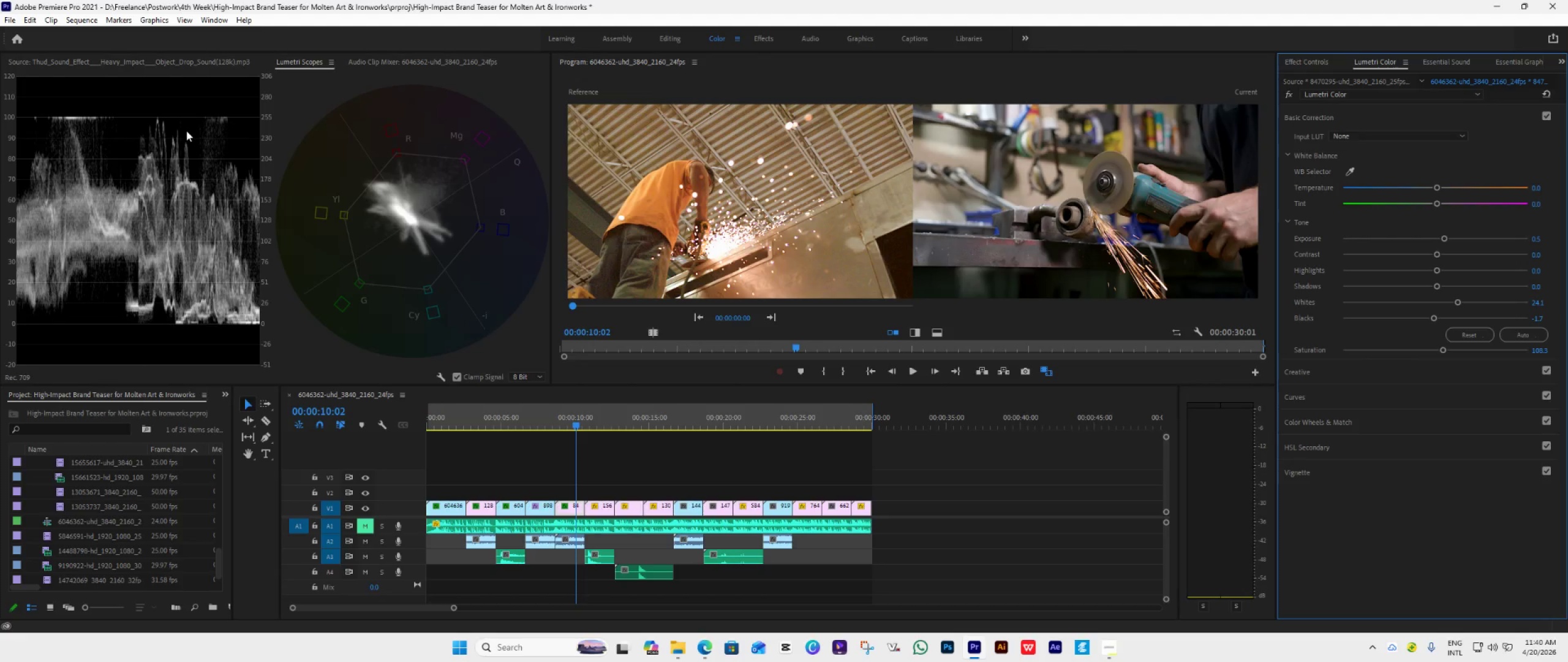 
wait(12.97)
 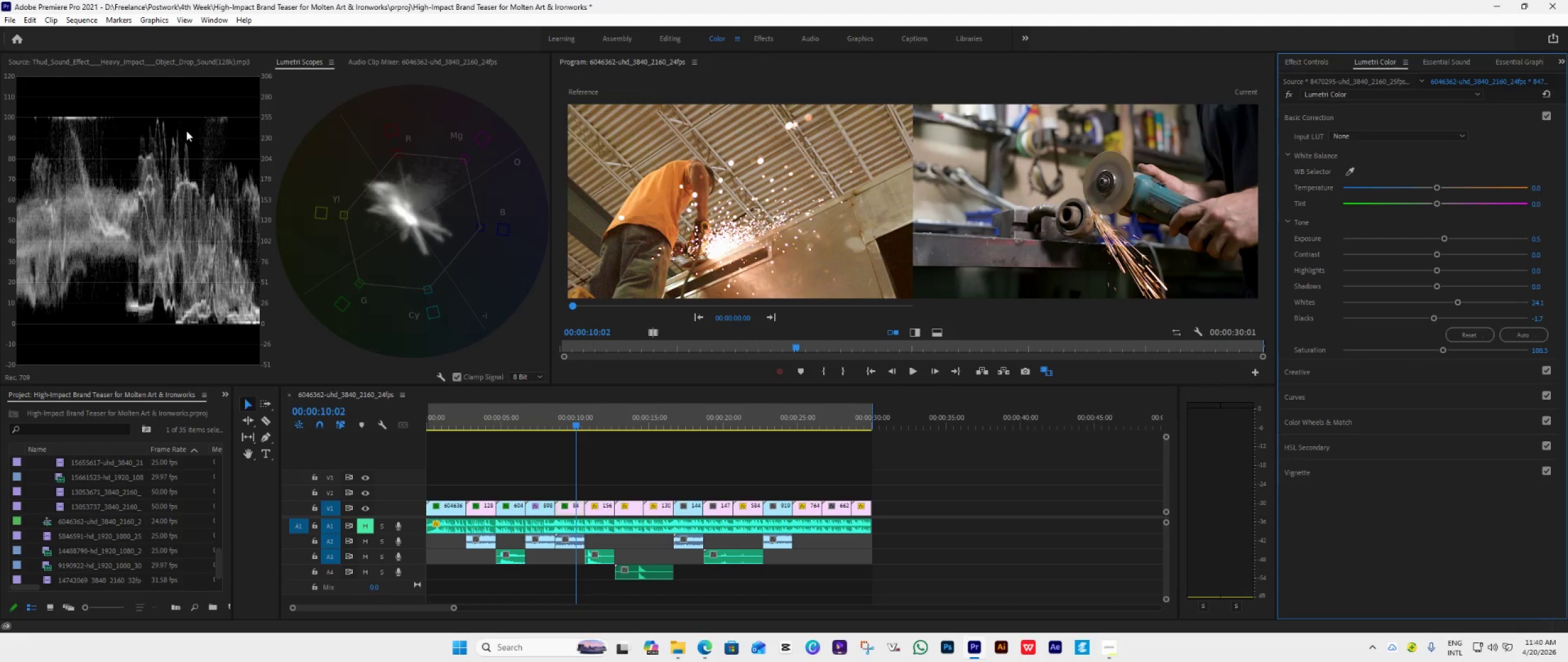 
left_click([598, 423])
 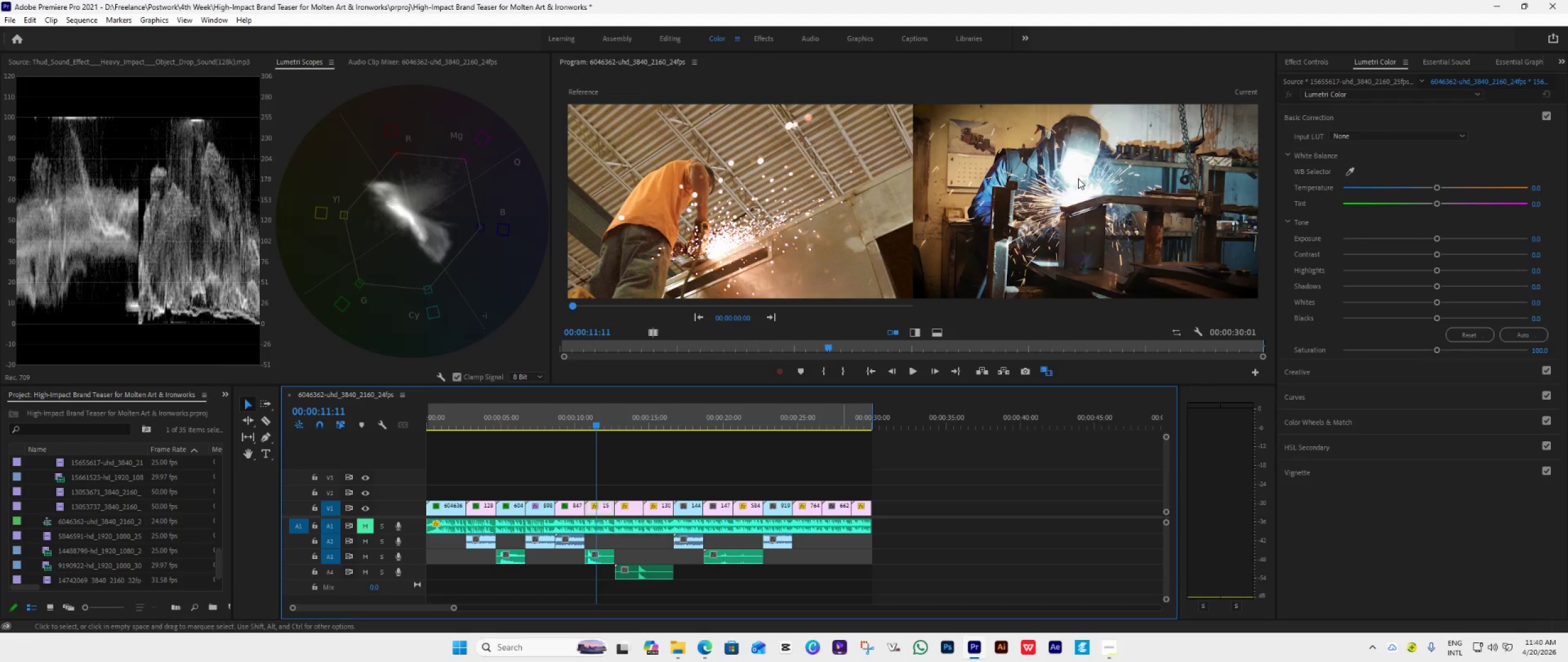 
wait(7.95)
 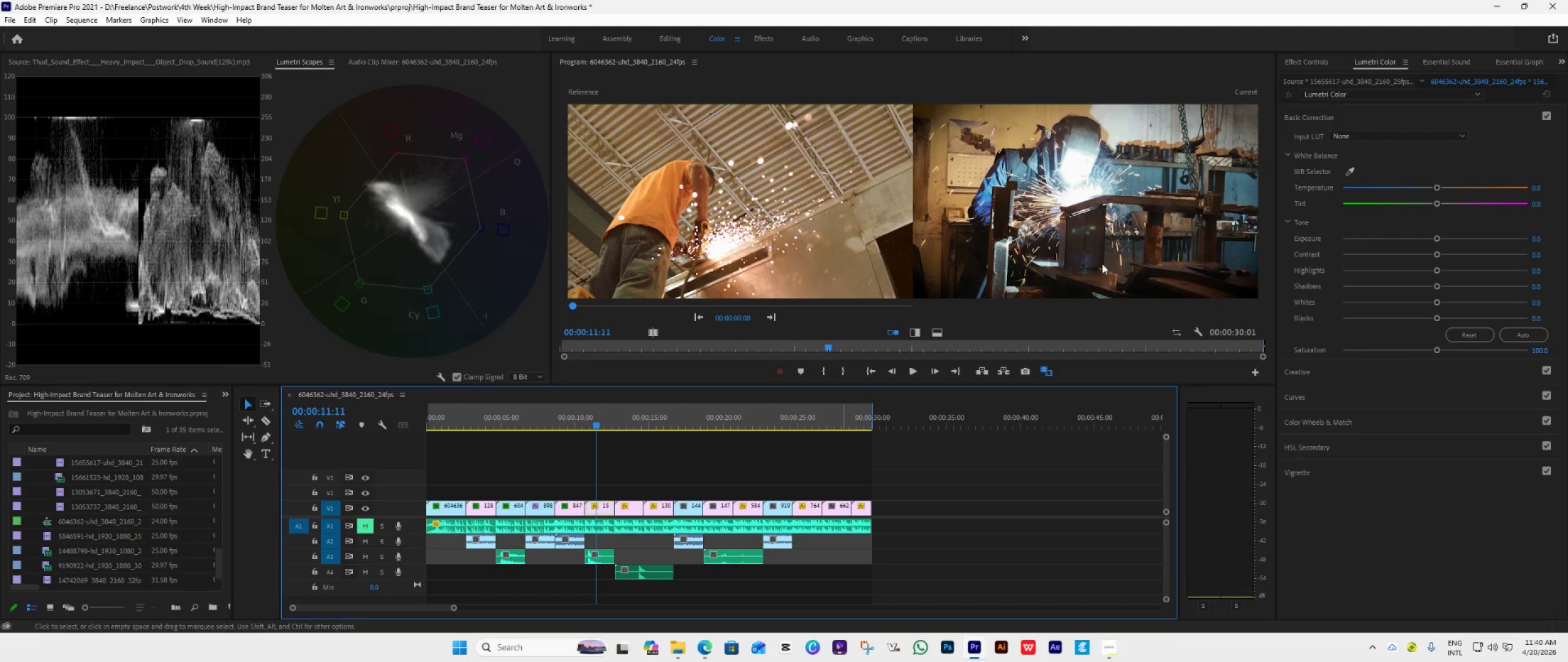 
left_click_drag(start_coordinate=[1439, 302], to_coordinate=[1447, 310])
 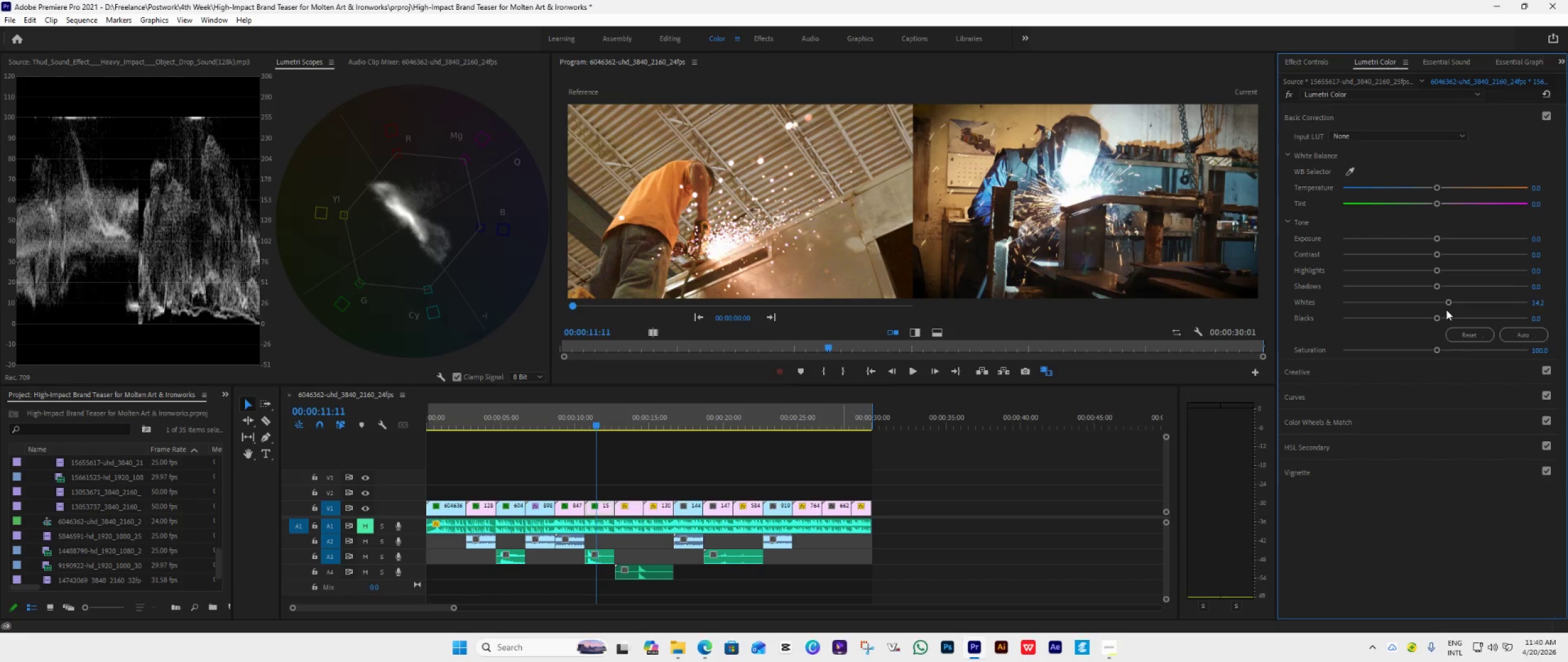 
left_click_drag(start_coordinate=[1446, 310], to_coordinate=[1462, 307])
 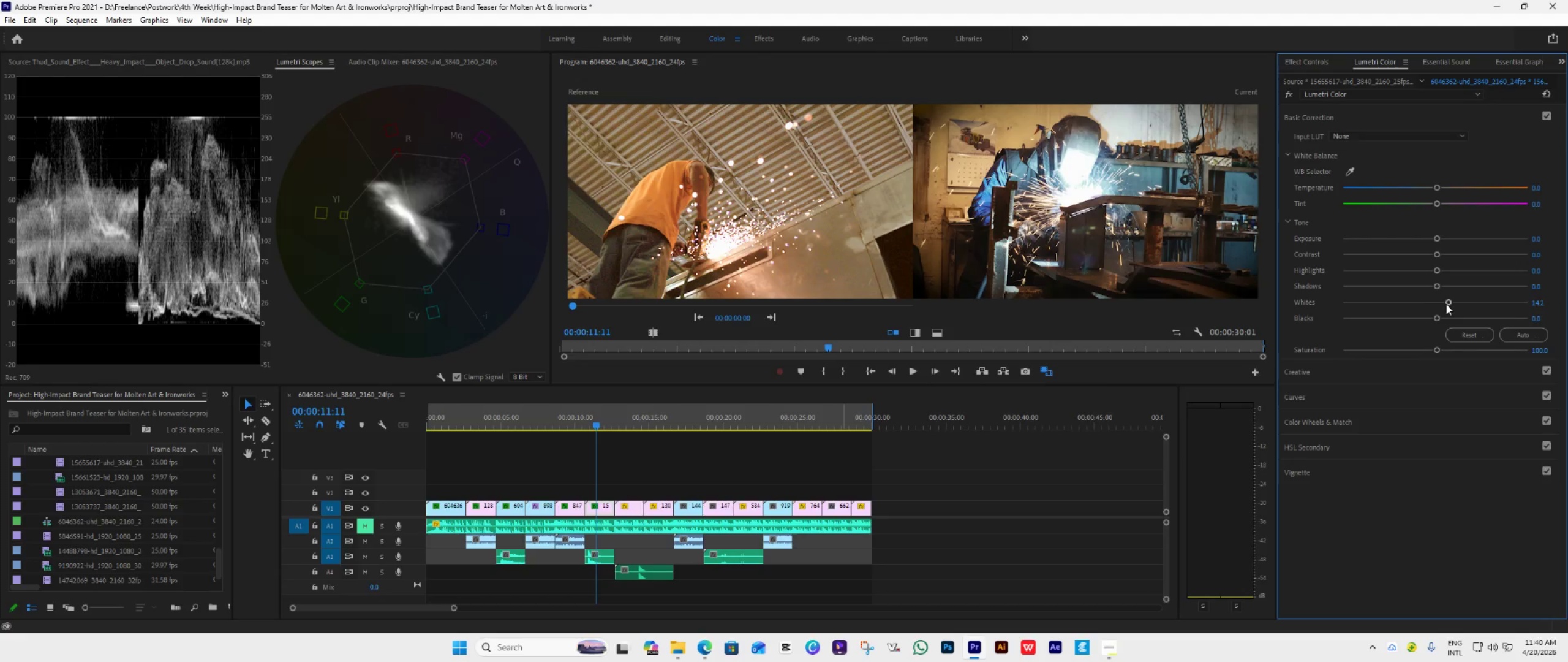 
left_click_drag(start_coordinate=[1446, 304], to_coordinate=[1456, 302])
 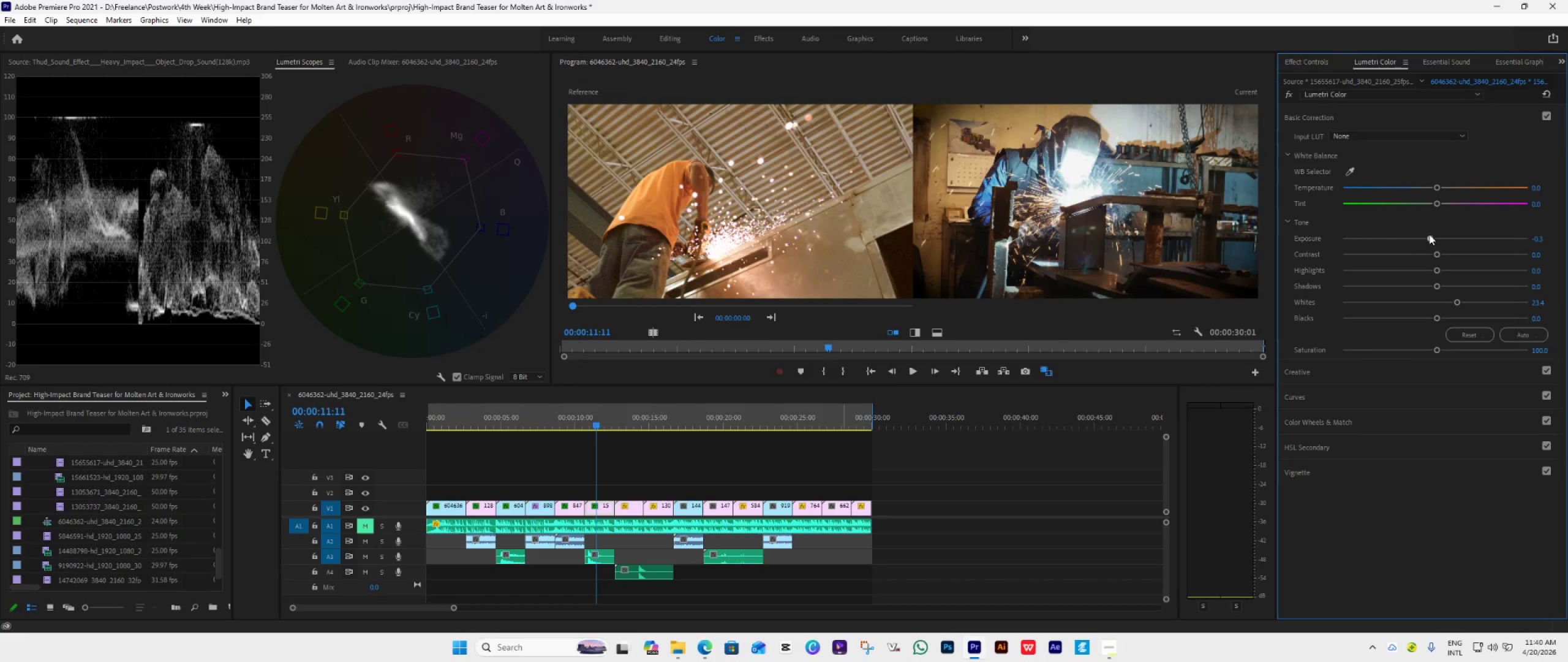 
wait(10.3)
 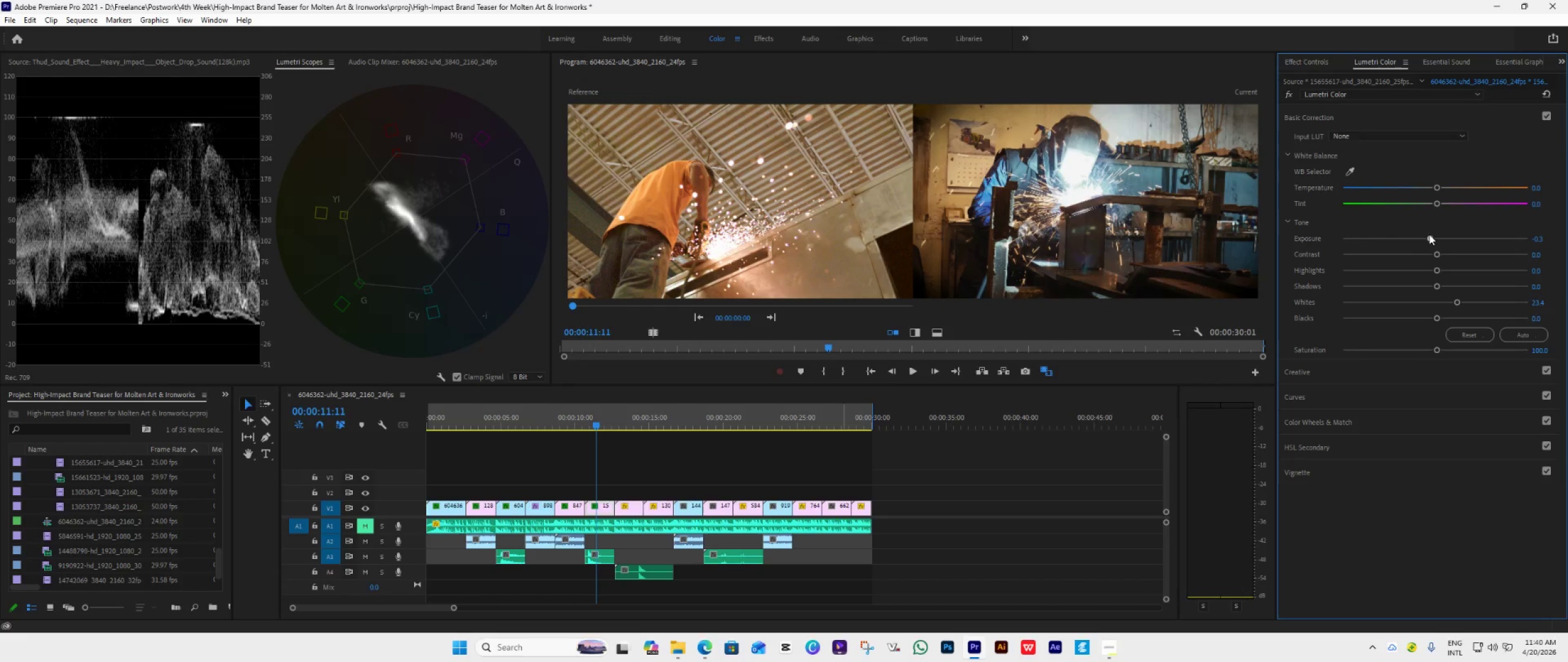 
double_click([1450, 238])
 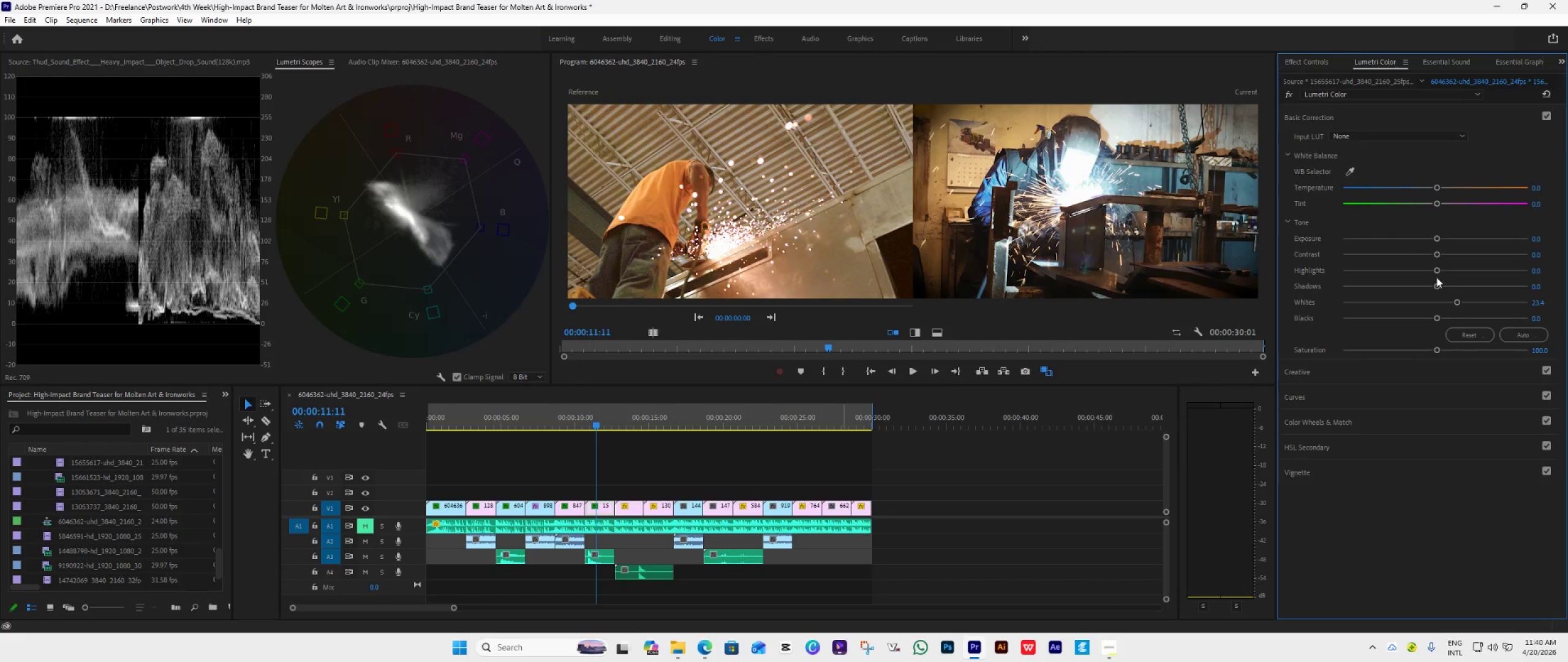 
left_click_drag(start_coordinate=[1436, 270], to_coordinate=[1336, 302])
 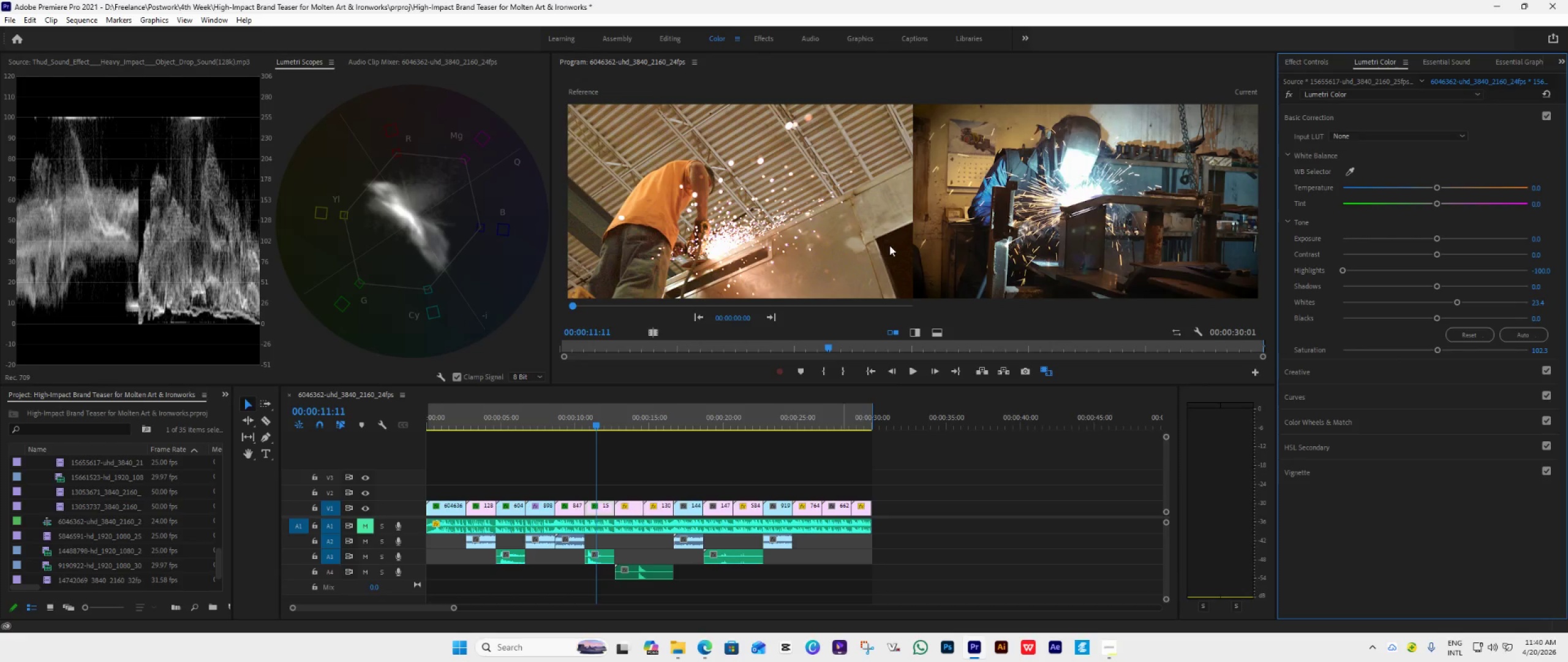 
wait(13.84)
 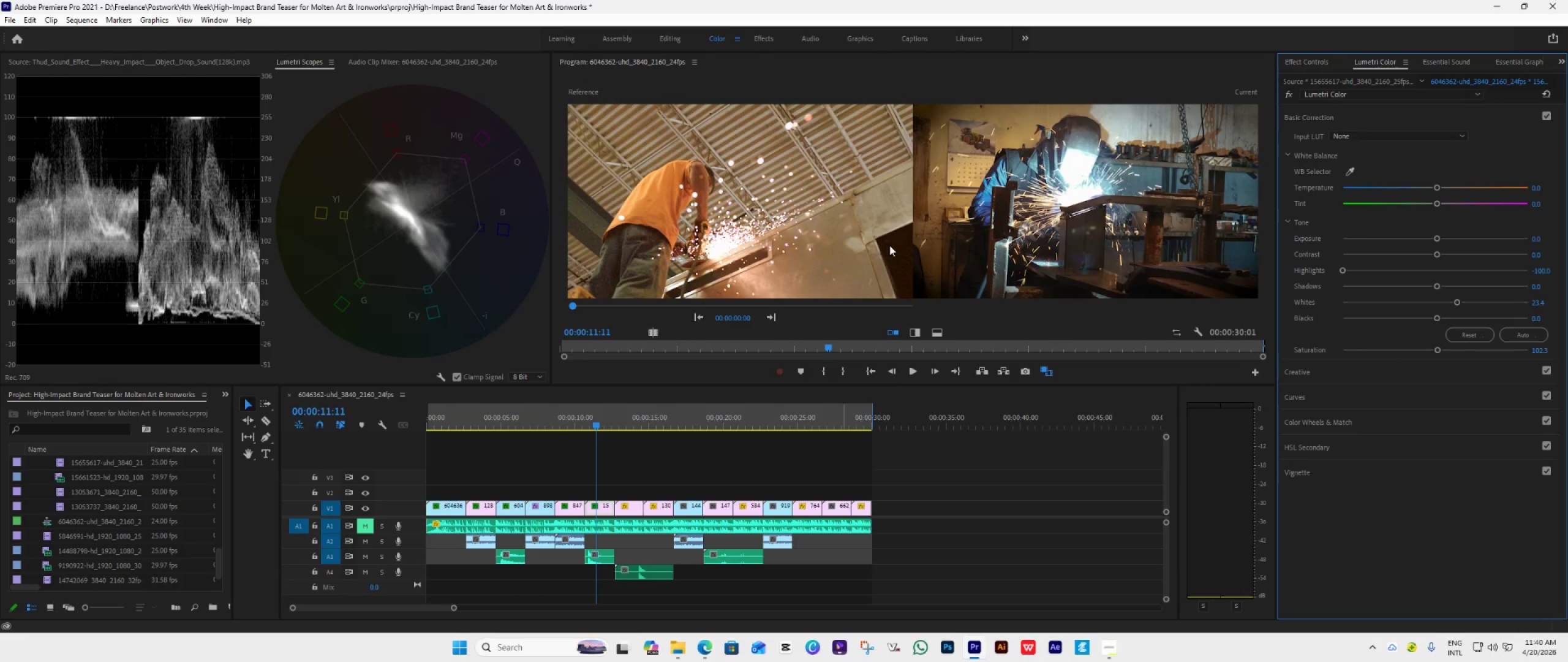 
left_click_drag(start_coordinate=[1455, 302], to_coordinate=[1450, 303])
 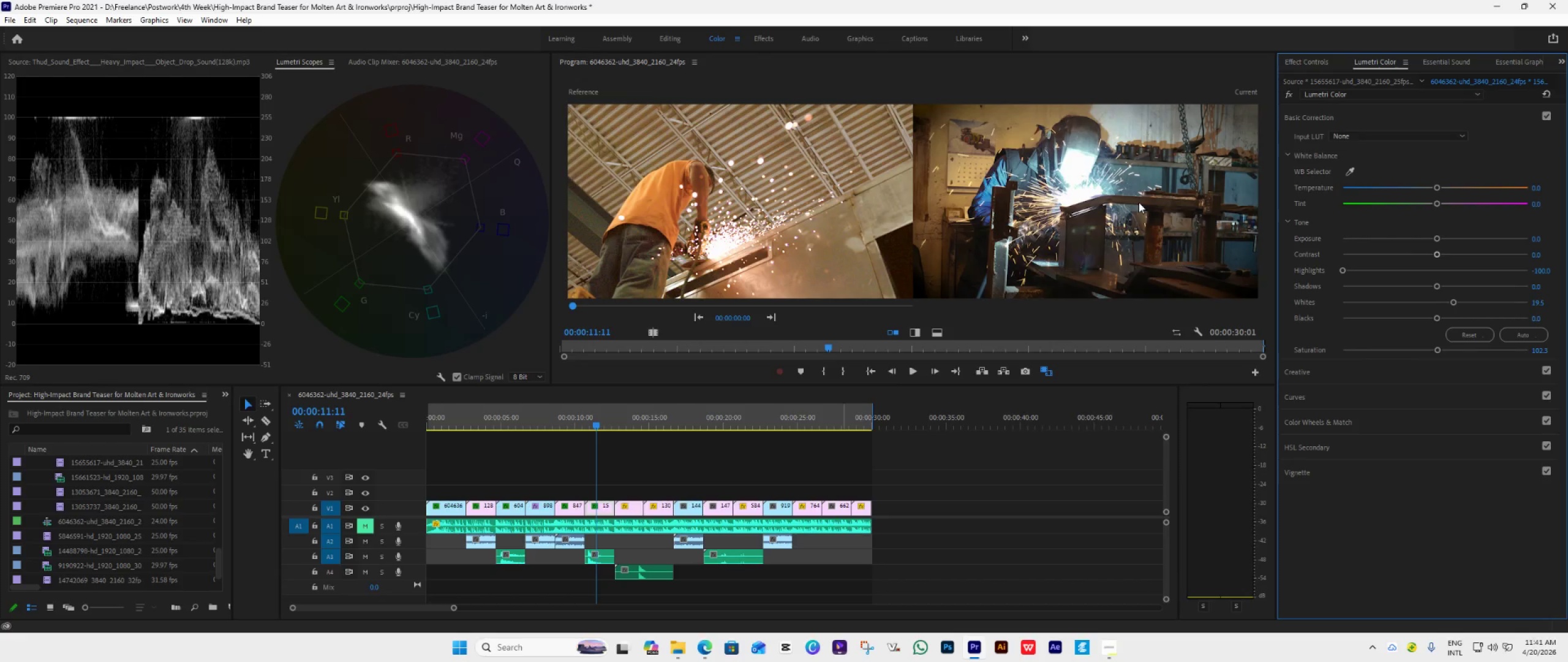 
wait(7.17)
 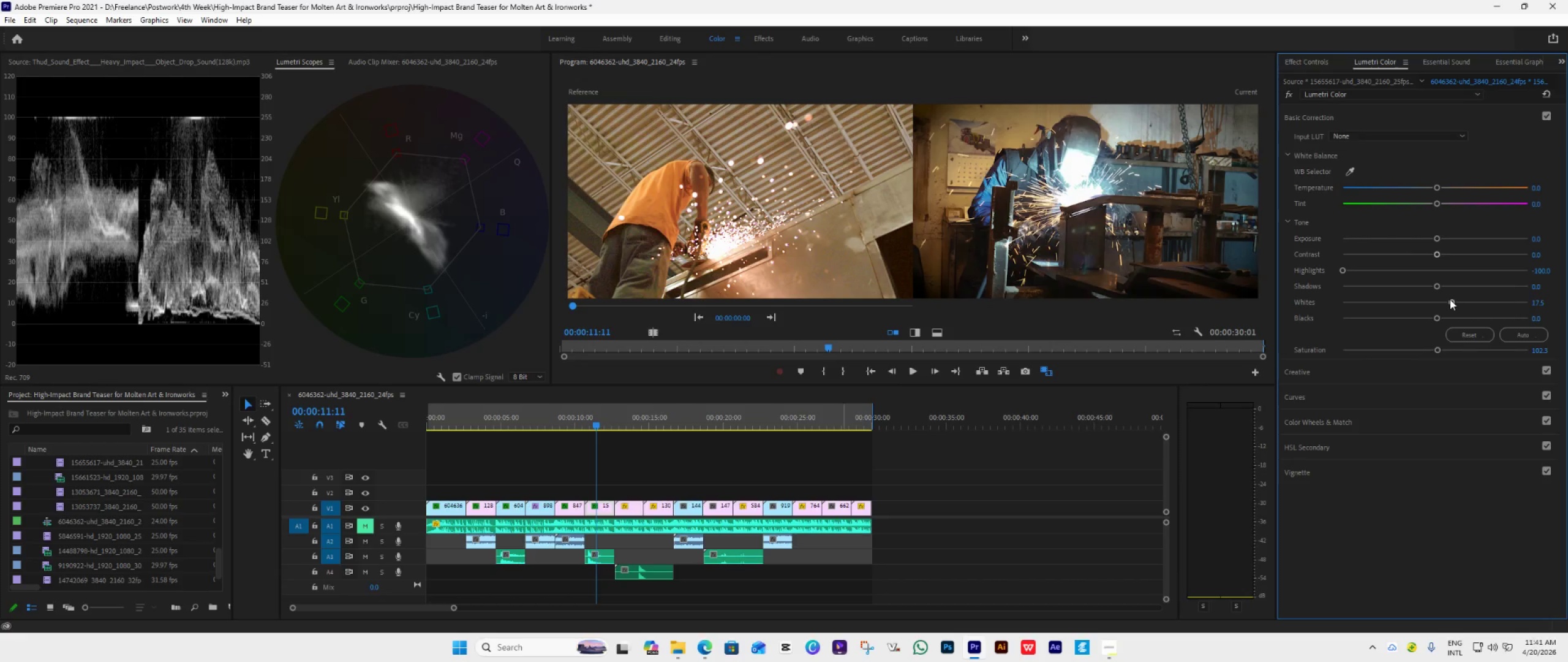 
left_click_drag(start_coordinate=[1436, 319], to_coordinate=[1429, 322])
 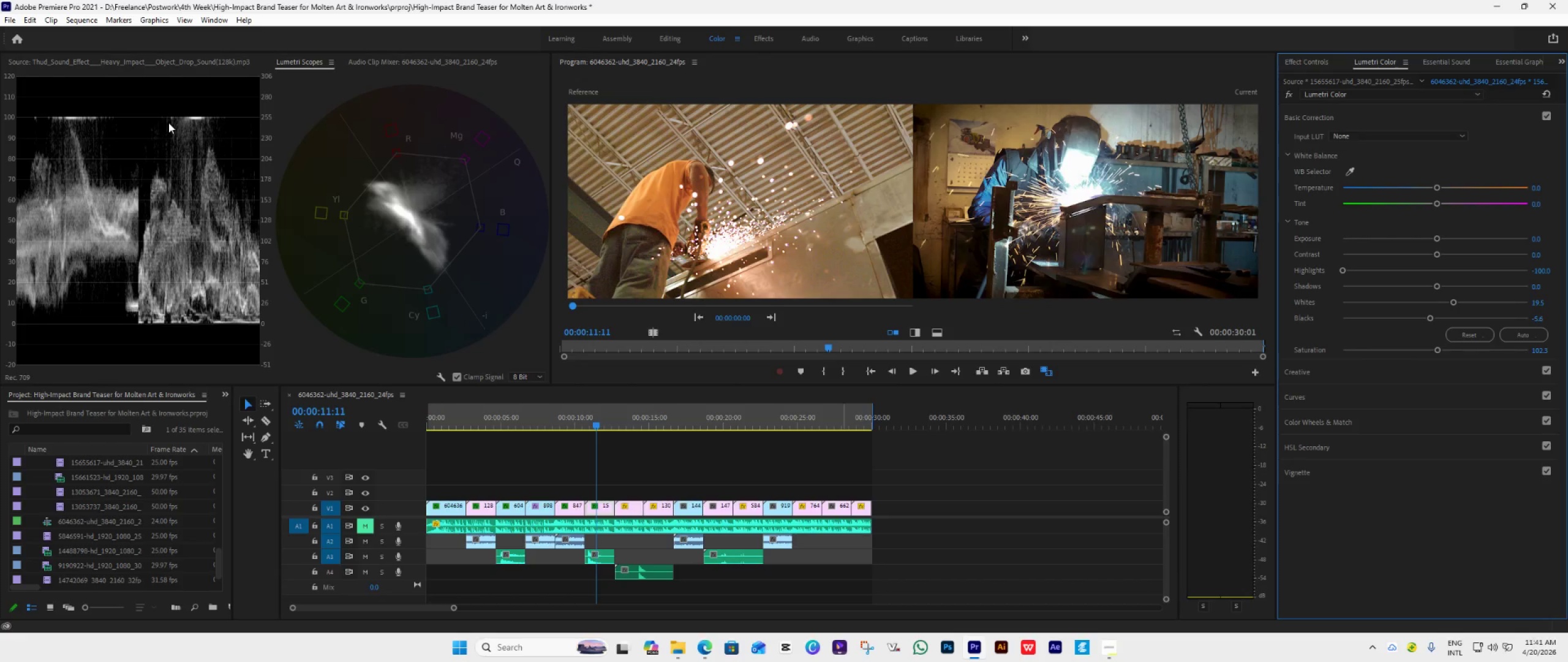 
wait(10.3)
 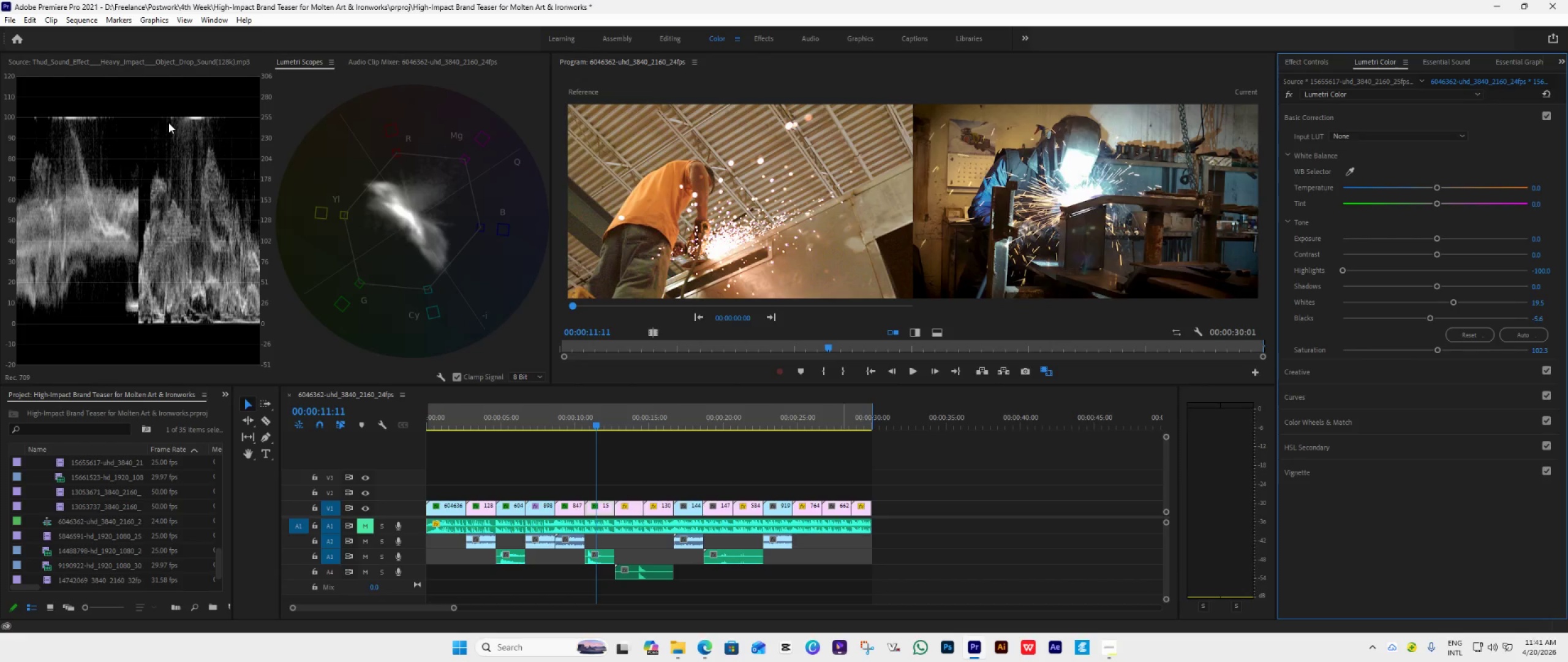 
left_click_drag(start_coordinate=[597, 421], to_coordinate=[635, 438])
 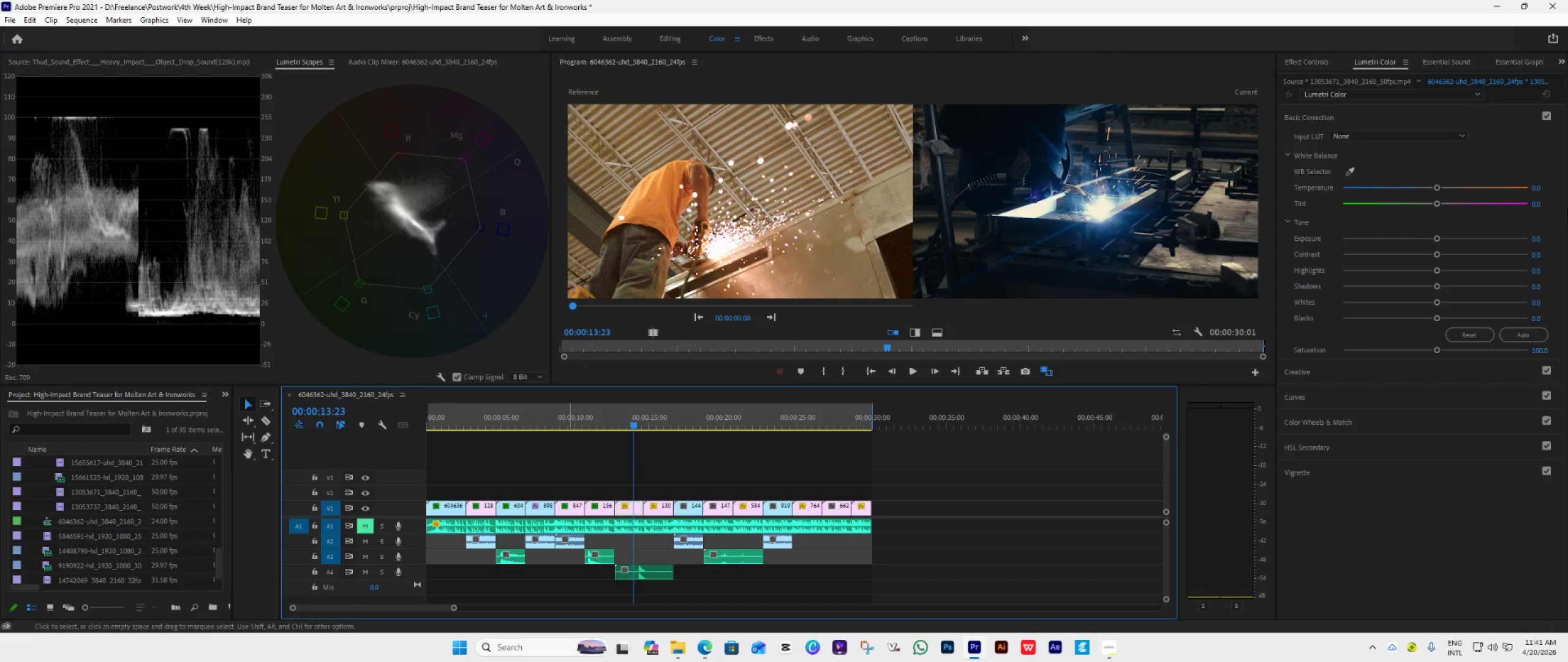 
wait(6.14)
 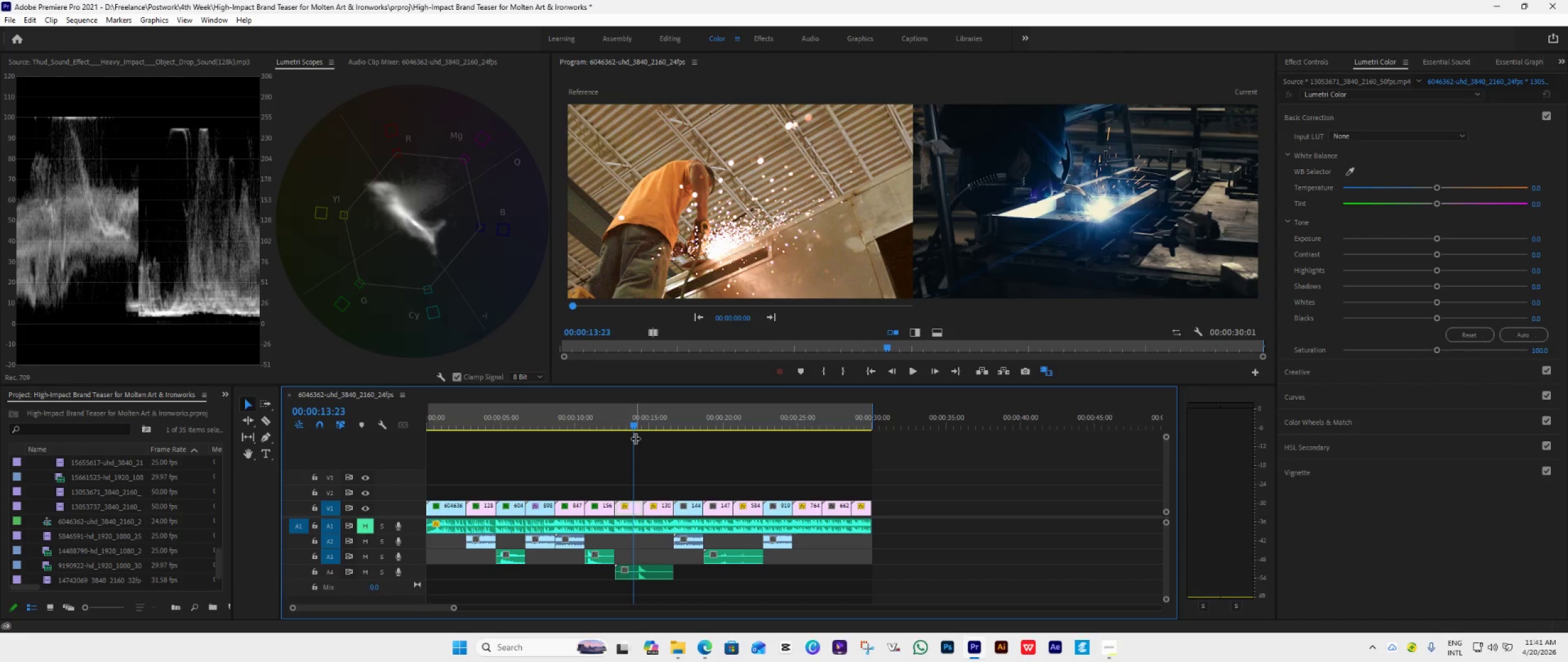 
left_click_drag(start_coordinate=[1436, 303], to_coordinate=[1465, 303])
 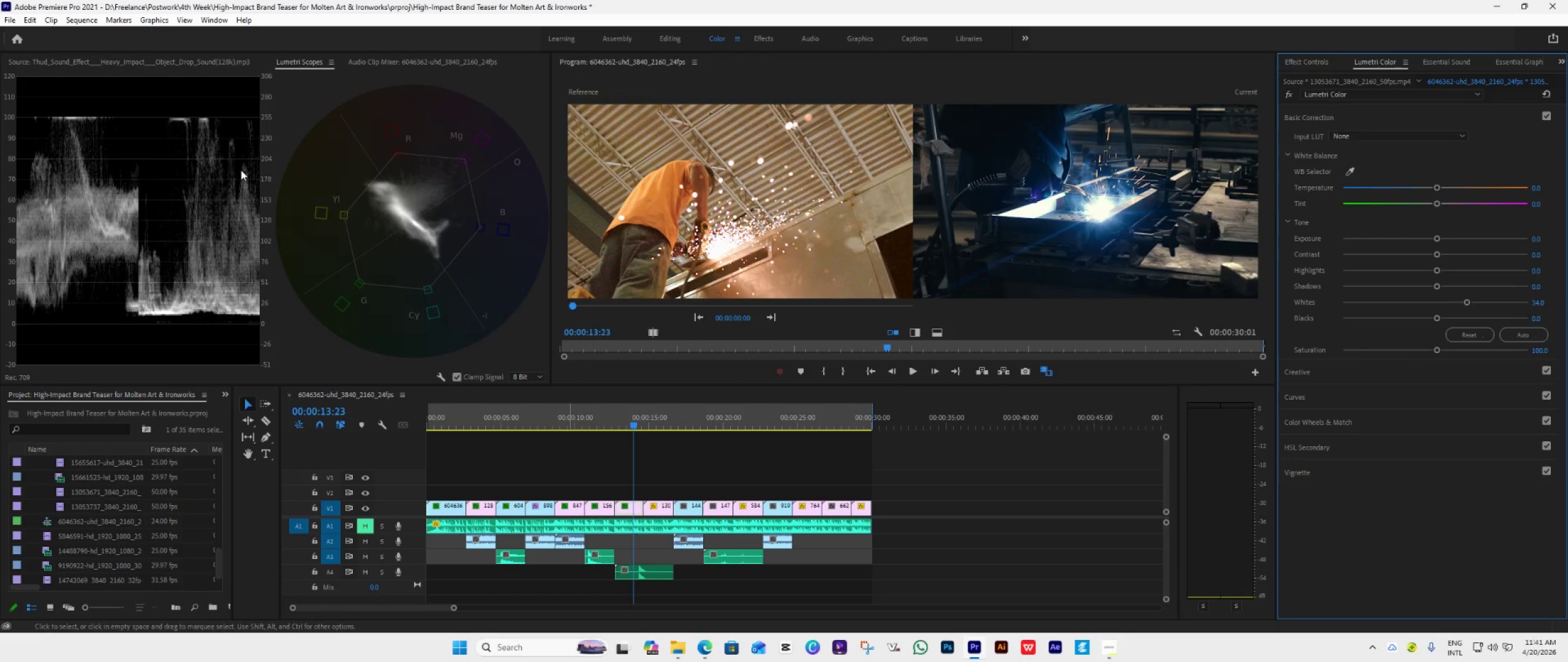 
wait(11.41)
 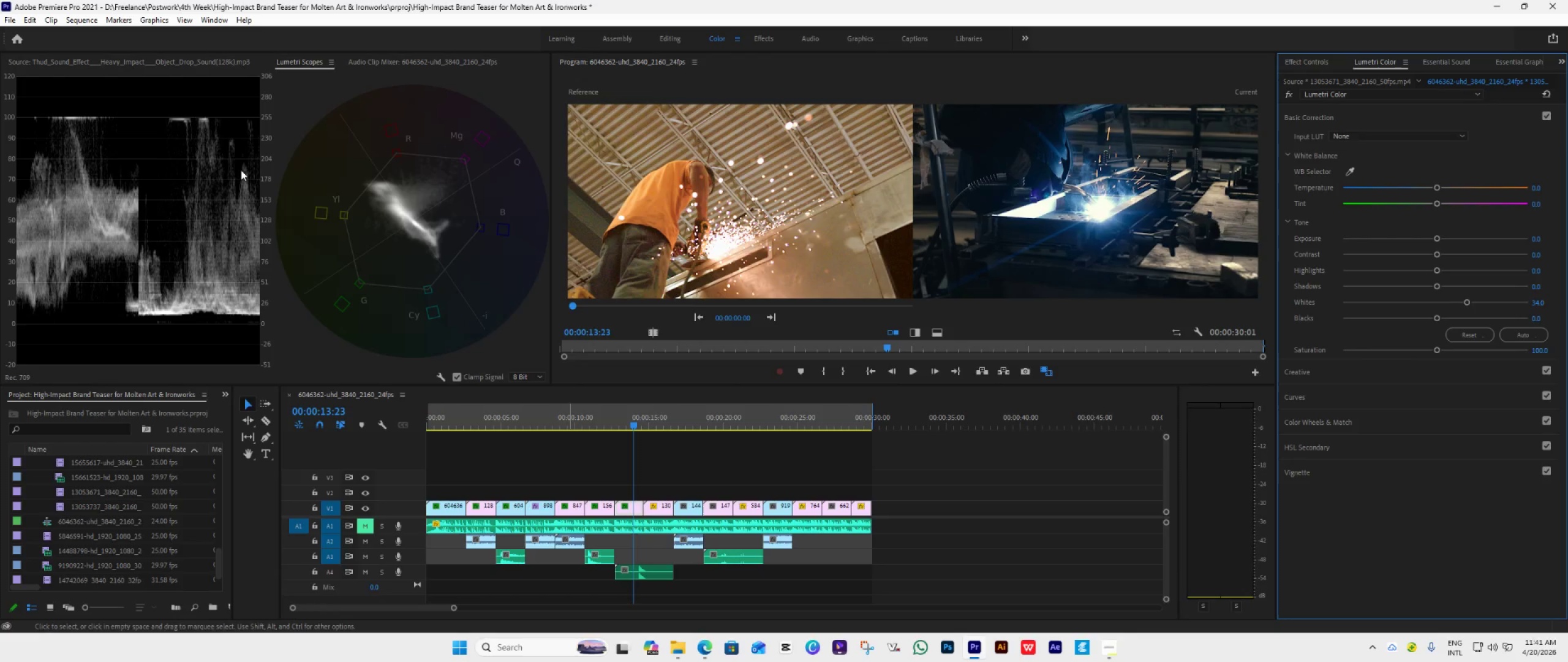 
left_click_drag(start_coordinate=[1435, 239], to_coordinate=[1441, 240])
 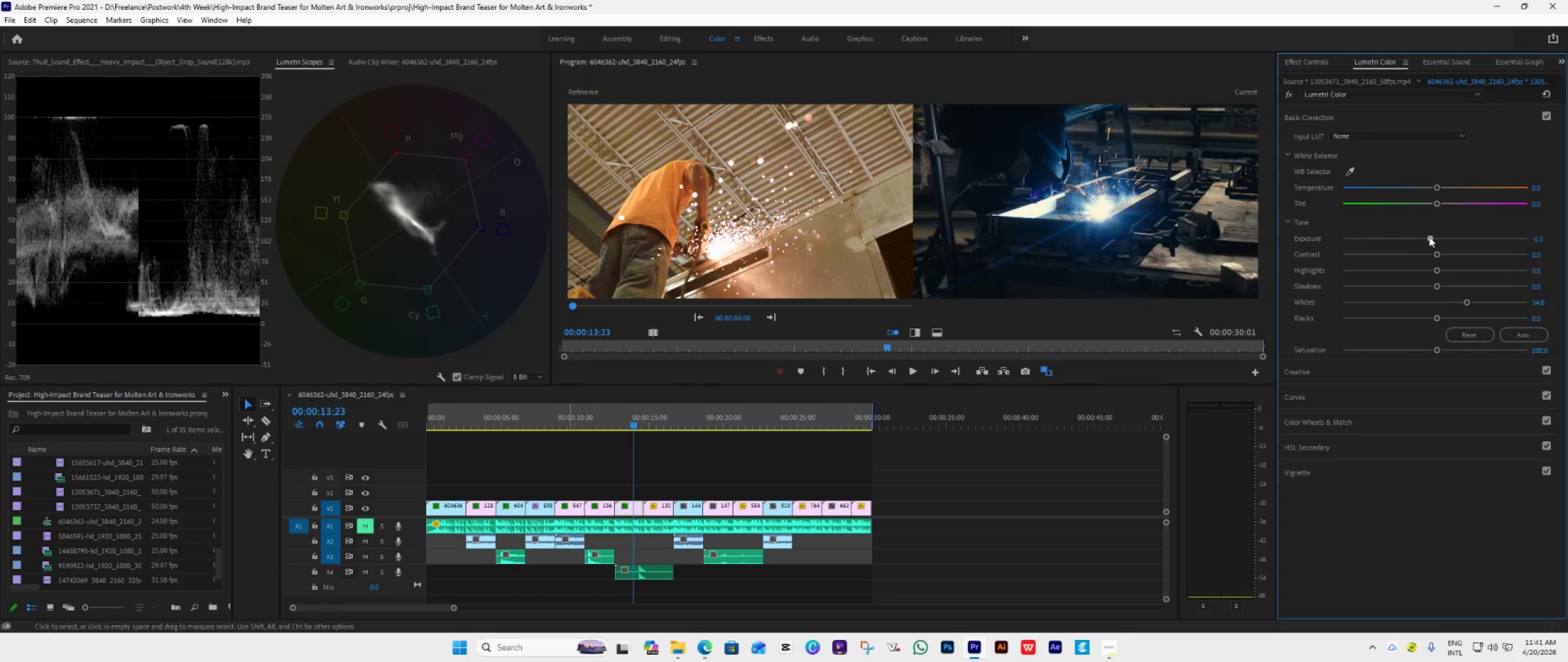 
double_click([1429, 237])
 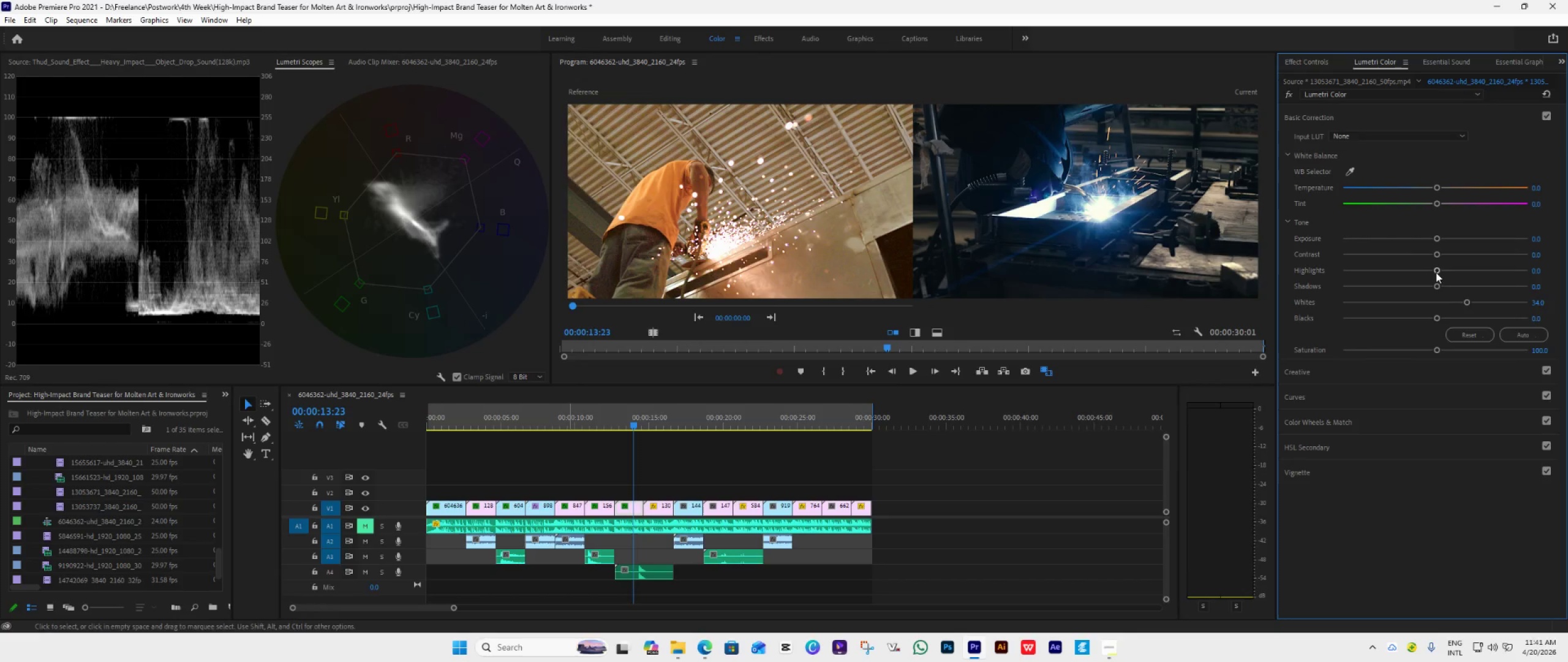 
left_click_drag(start_coordinate=[1436, 272], to_coordinate=[1404, 273])
 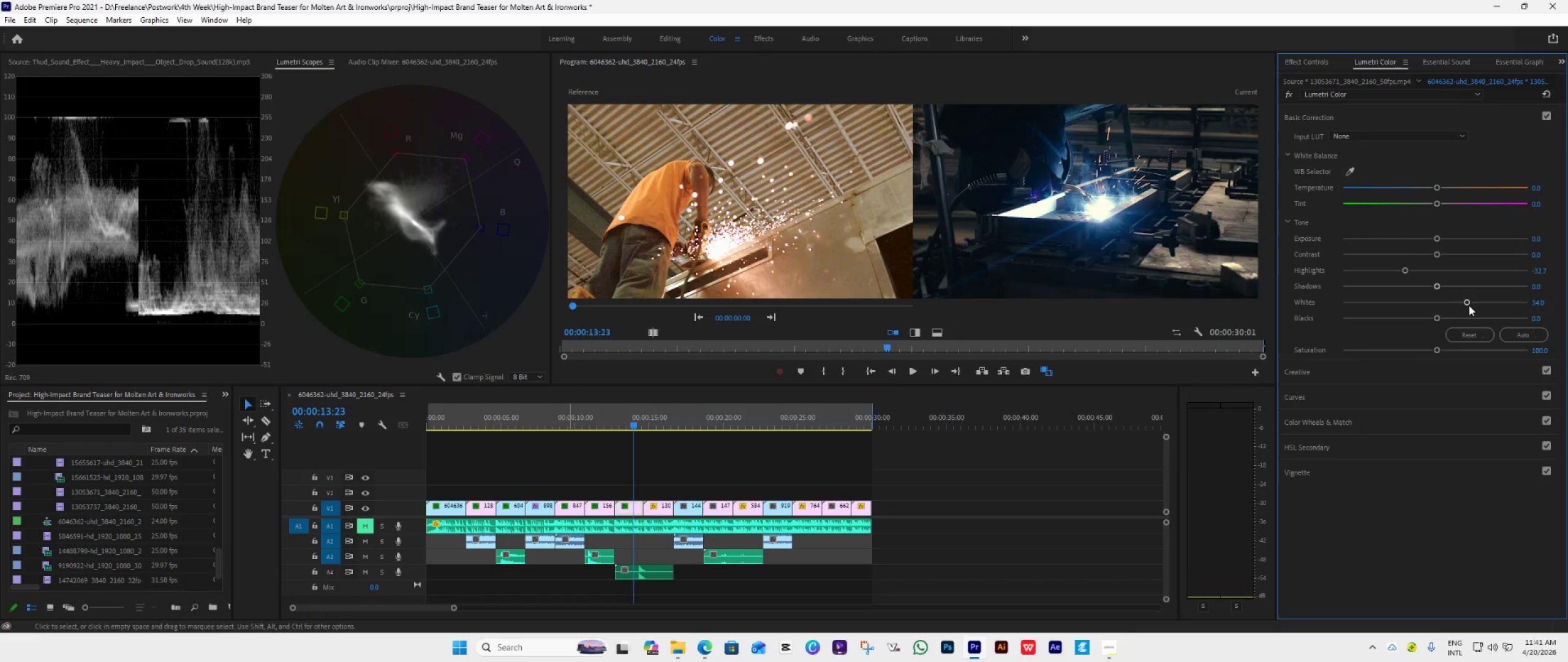 
left_click_drag(start_coordinate=[1469, 302], to_coordinate=[1474, 302])
 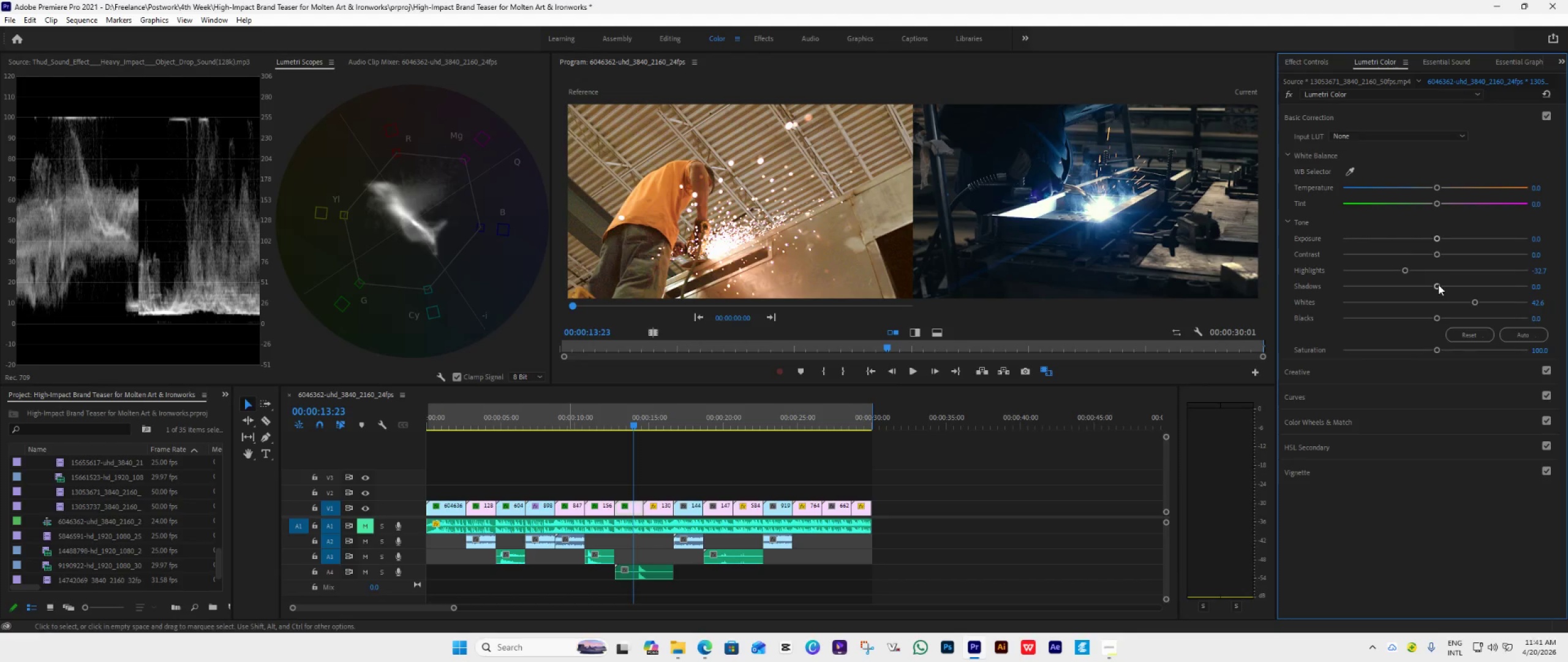 
left_click_drag(start_coordinate=[1438, 284], to_coordinate=[1488, 283])
 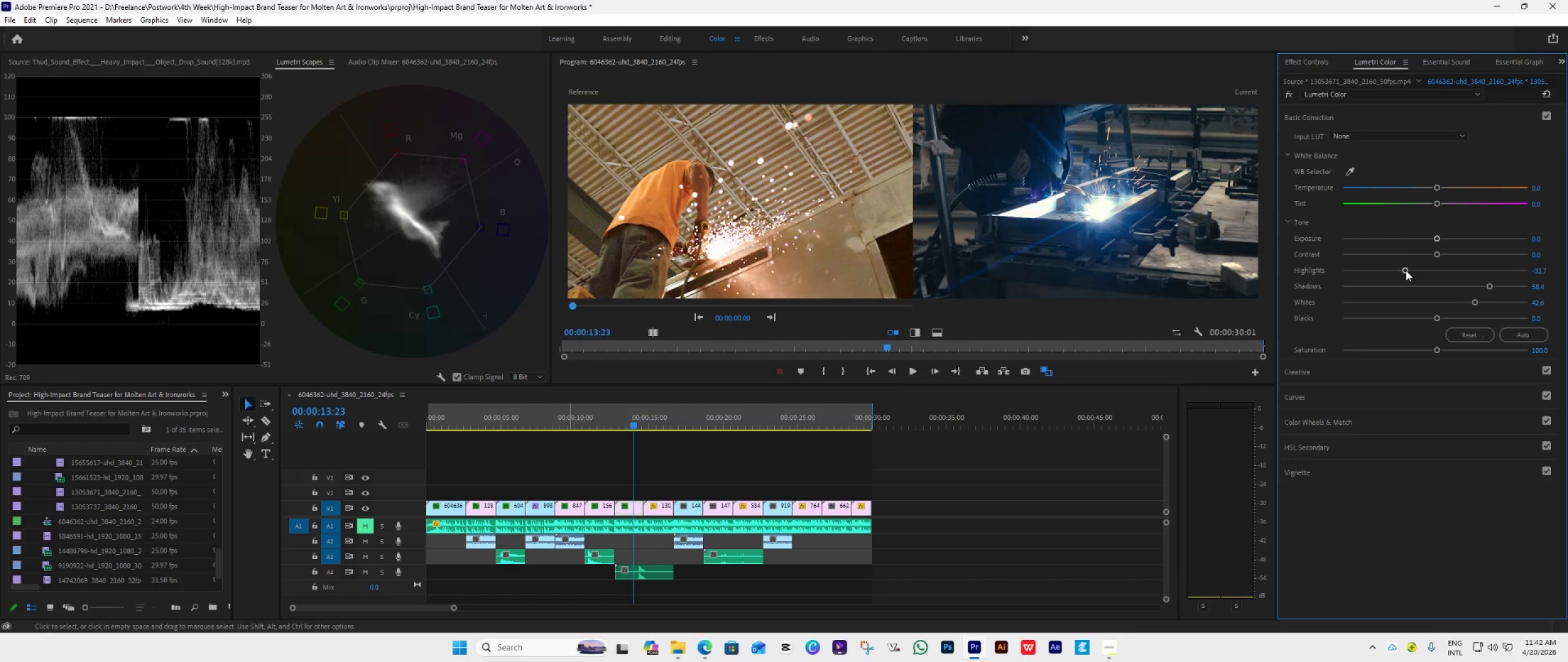 
left_click_drag(start_coordinate=[1405, 269], to_coordinate=[1382, 265])
 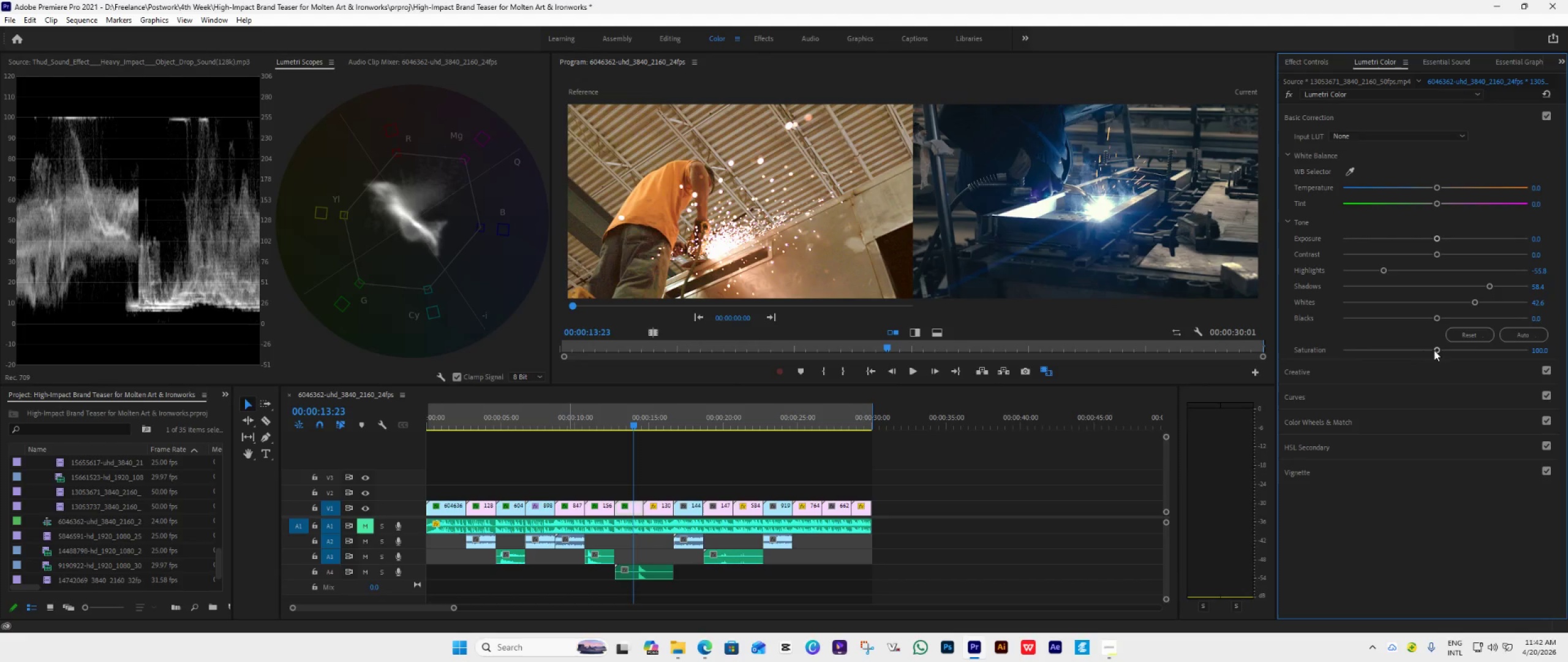 
left_click_drag(start_coordinate=[1433, 350], to_coordinate=[1427, 343])
 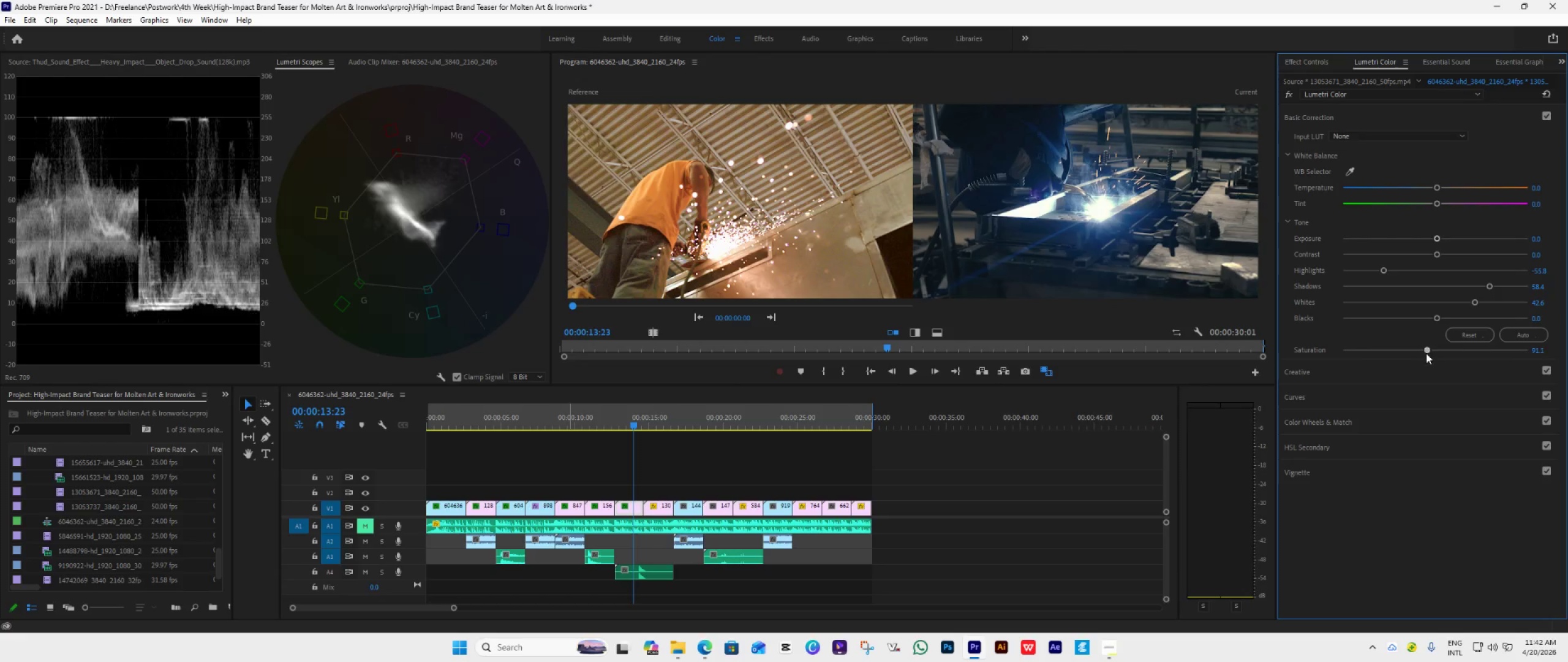 
double_click([1426, 353])
 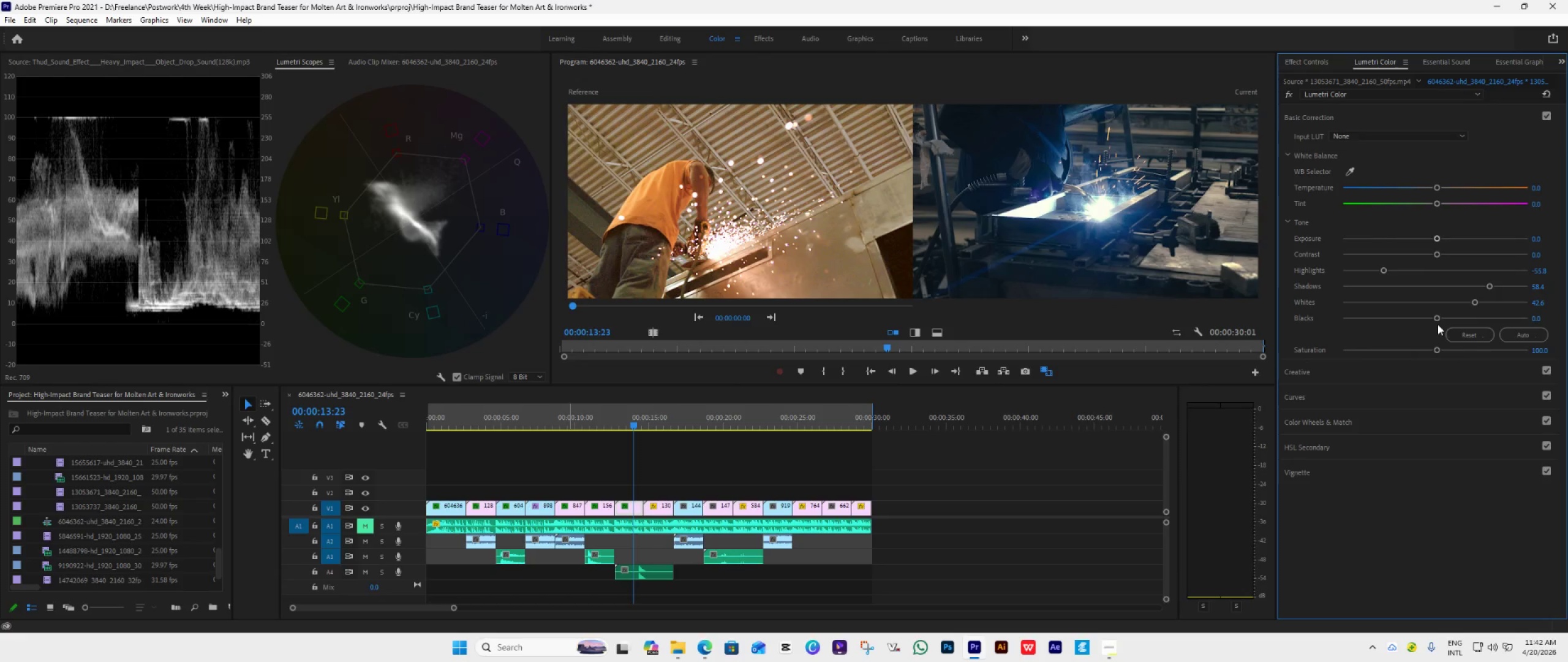 
left_click_drag(start_coordinate=[1439, 315], to_coordinate=[1432, 316])
 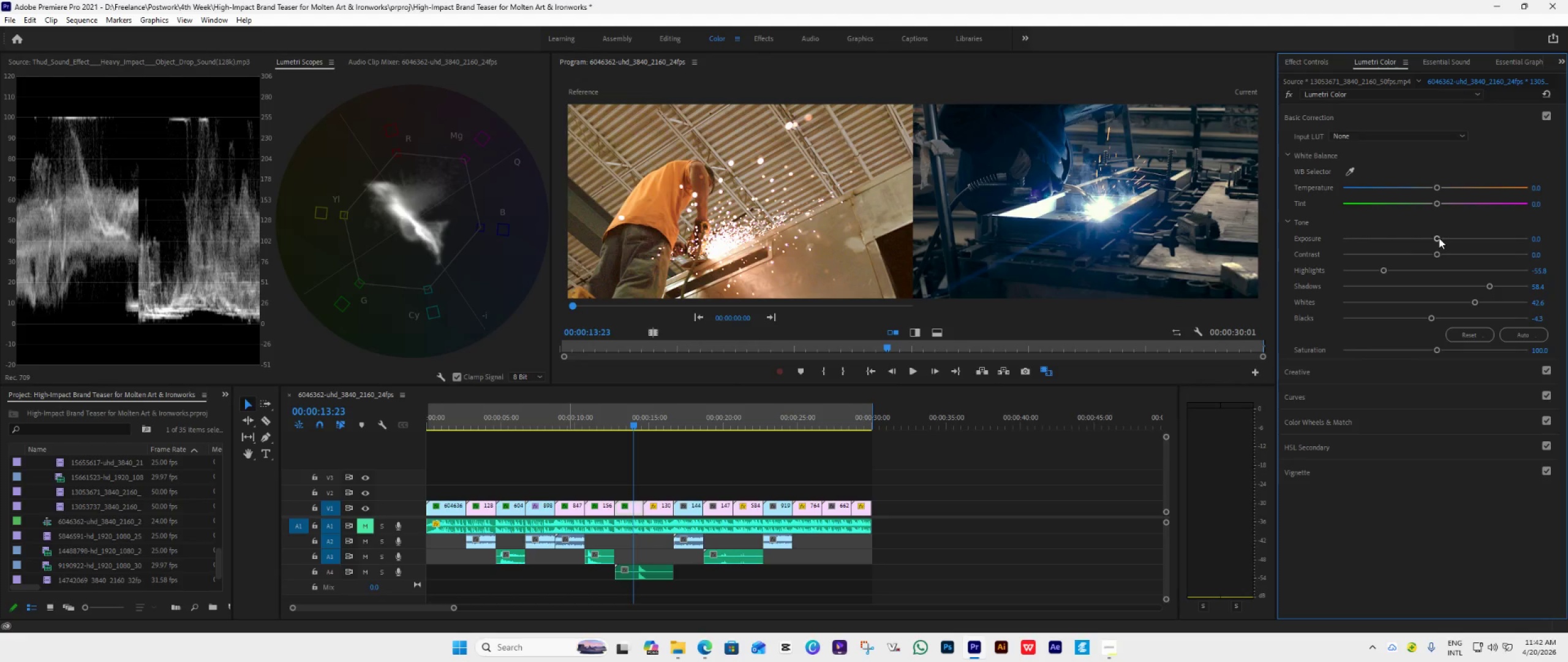 
wait(30.2)
 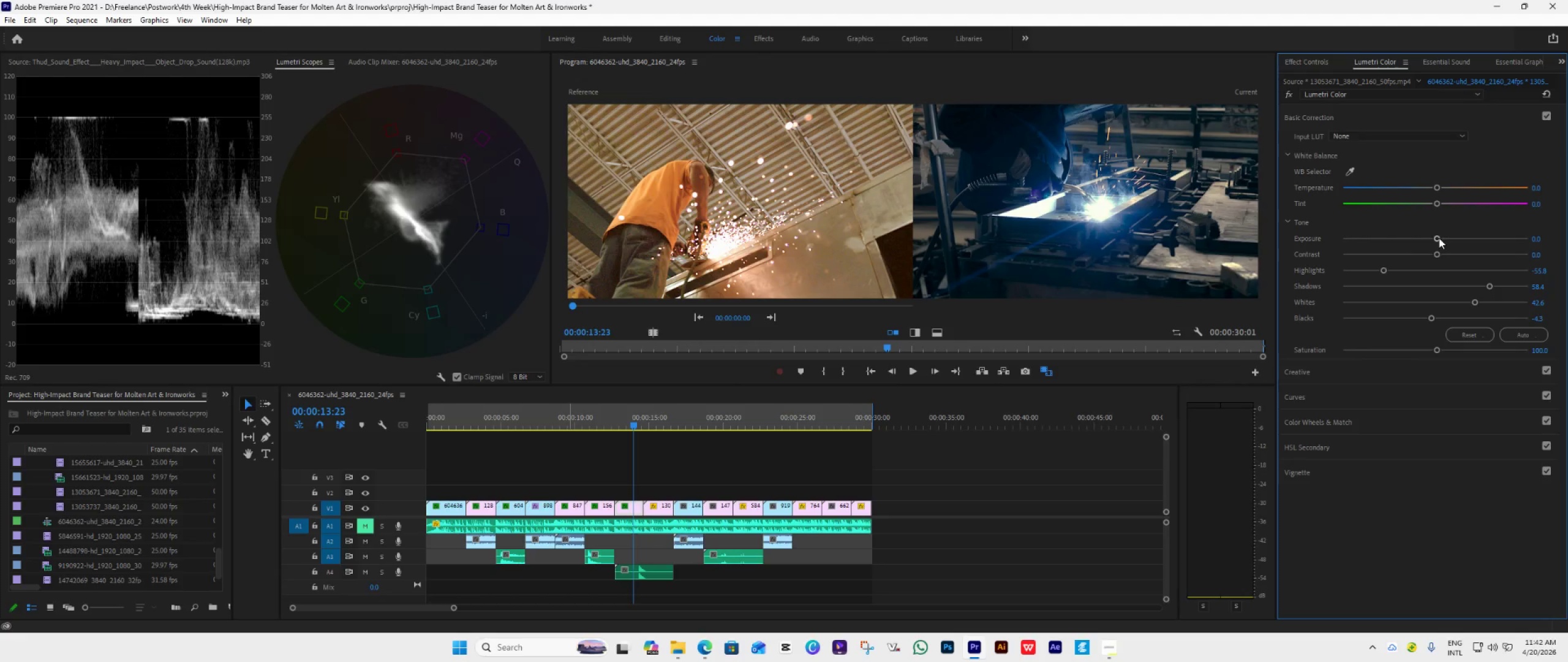 
left_click_drag(start_coordinate=[1488, 287], to_coordinate=[1520, 284])
 